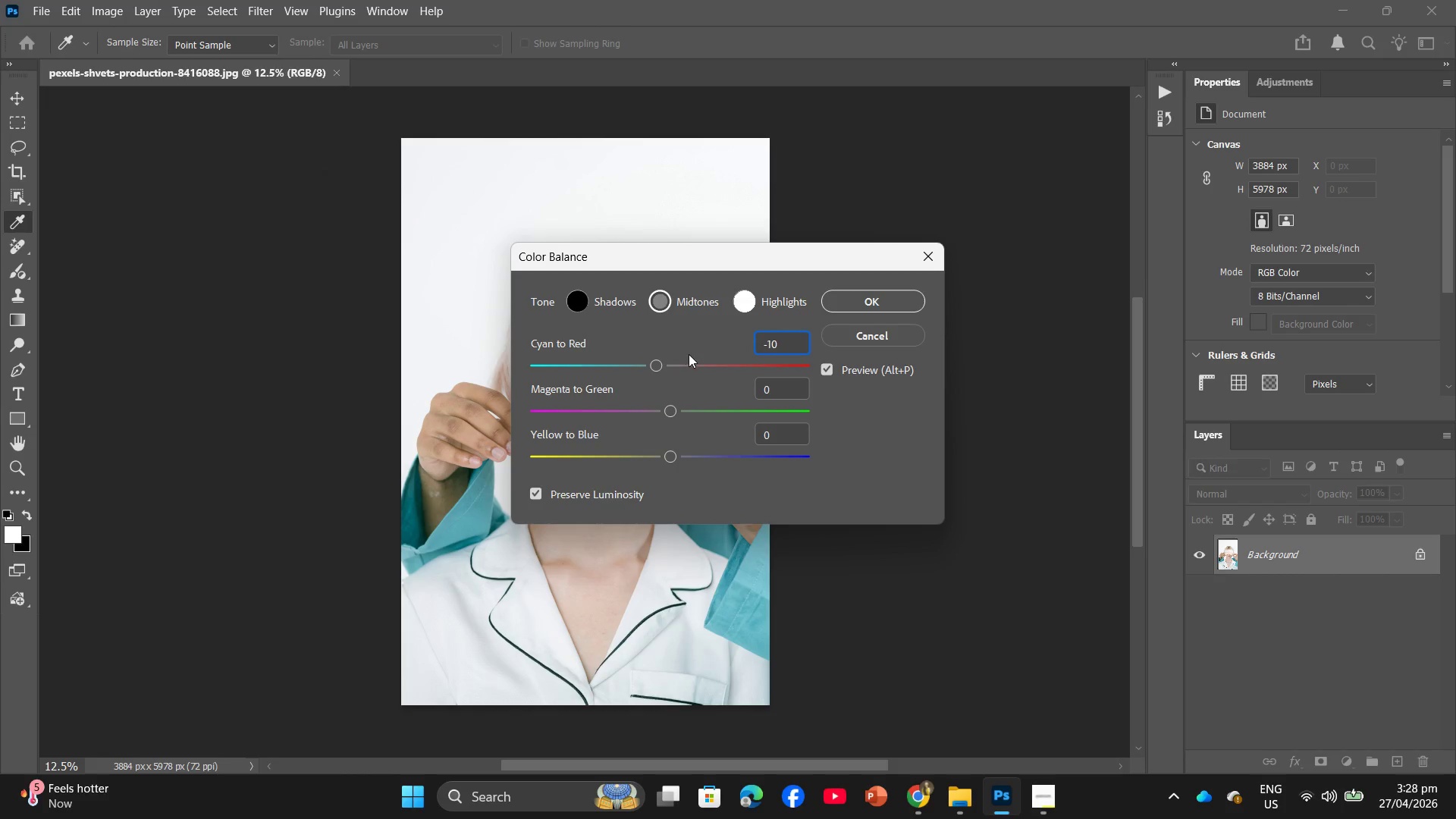 
left_click_drag(start_coordinate=[783, 389], to_coordinate=[752, 403])
 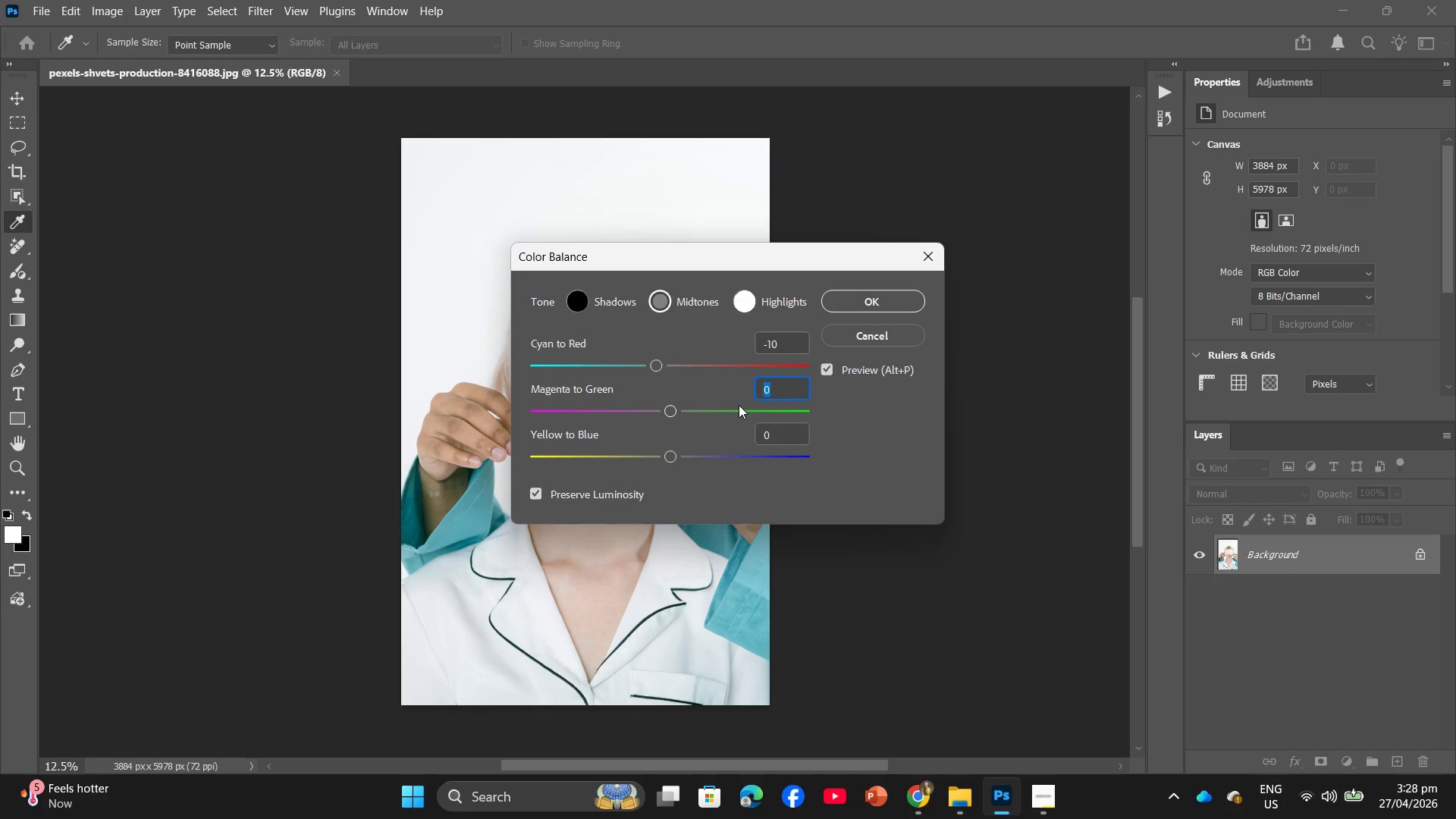 
key(Minus)
 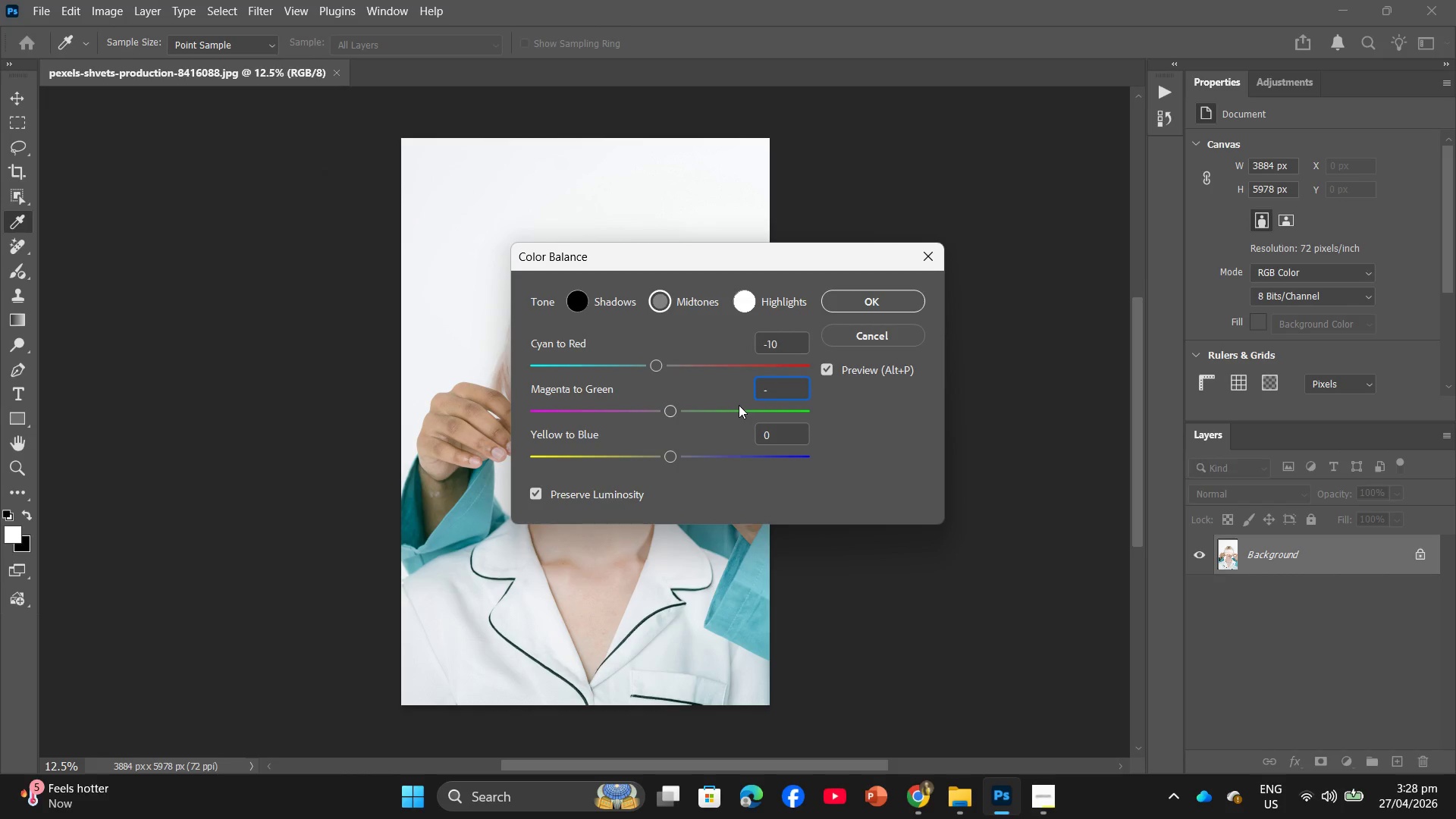 
key(Numpad5)
 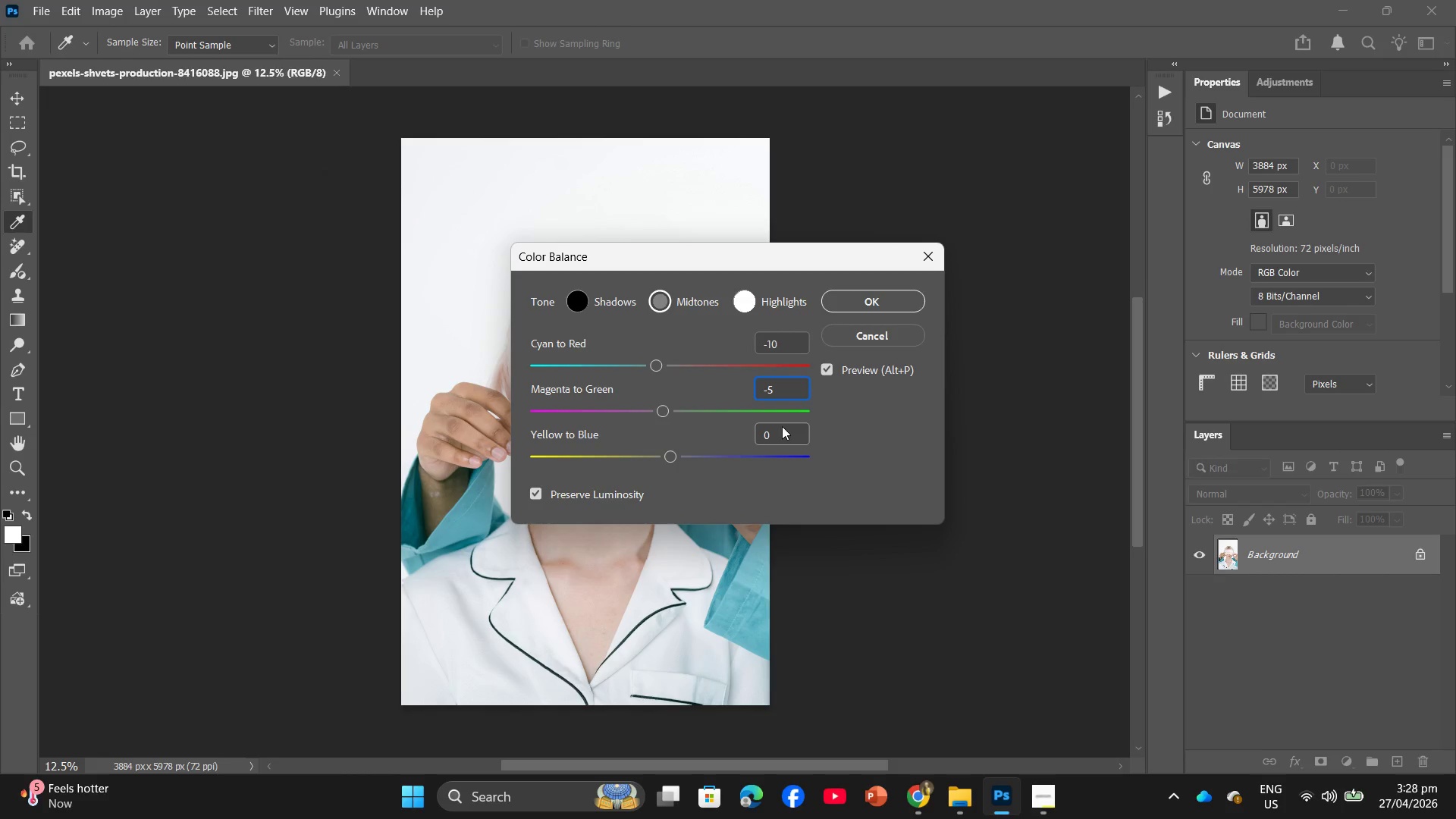 
left_click_drag(start_coordinate=[783, 435], to_coordinate=[752, 433])
 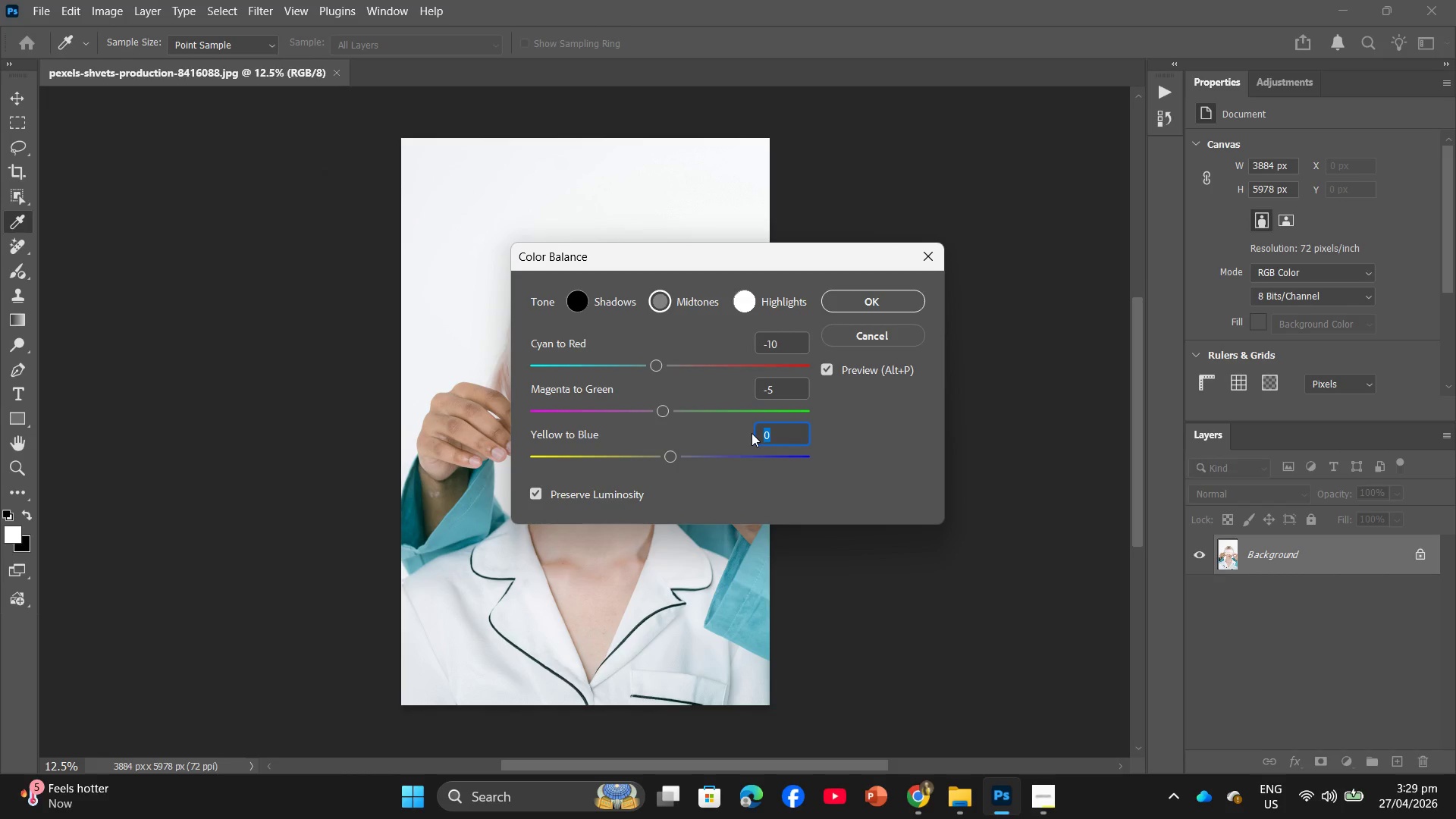 
key(Shift+ShiftRight)
 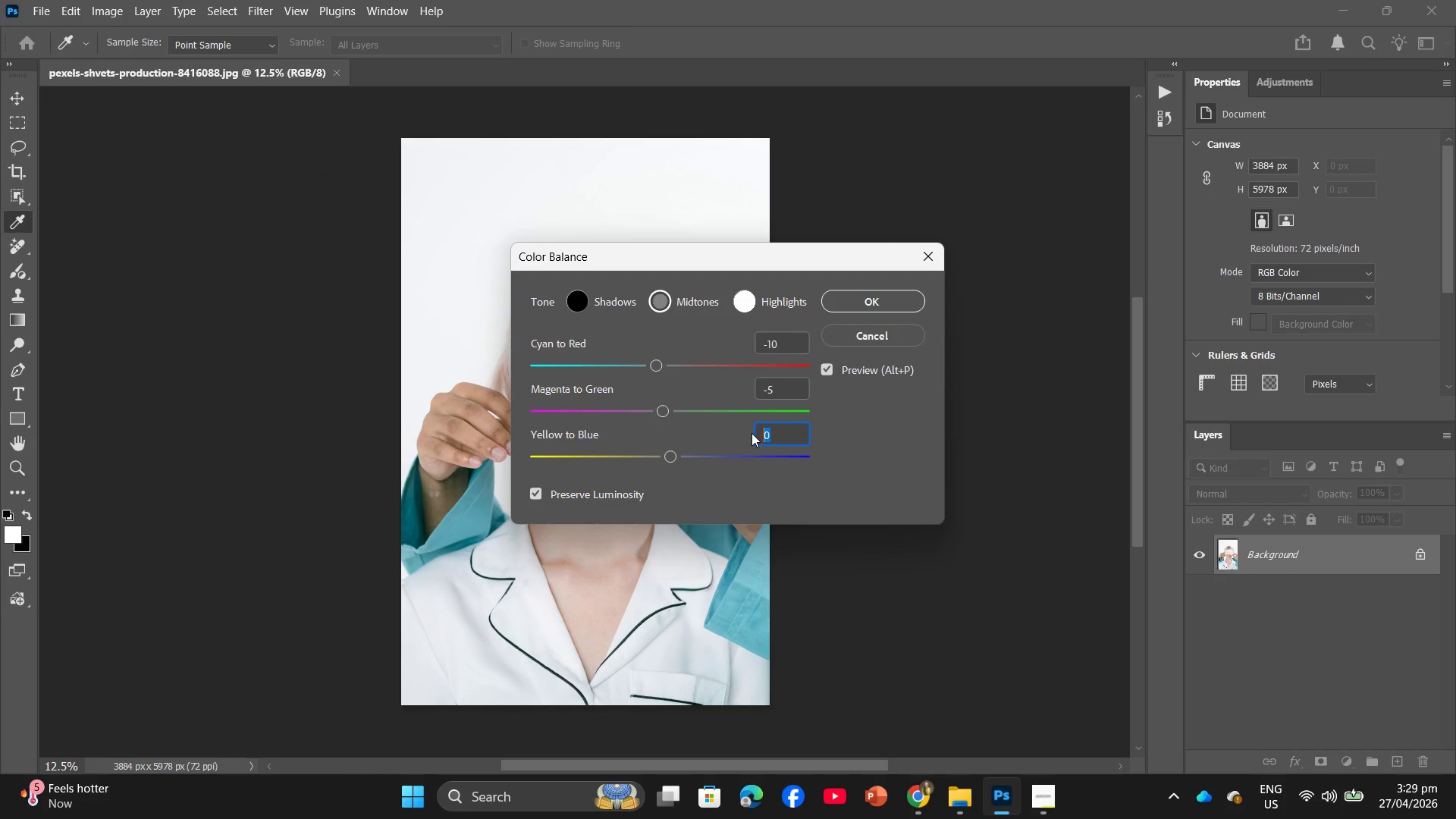 
key(Shift+Equal)
 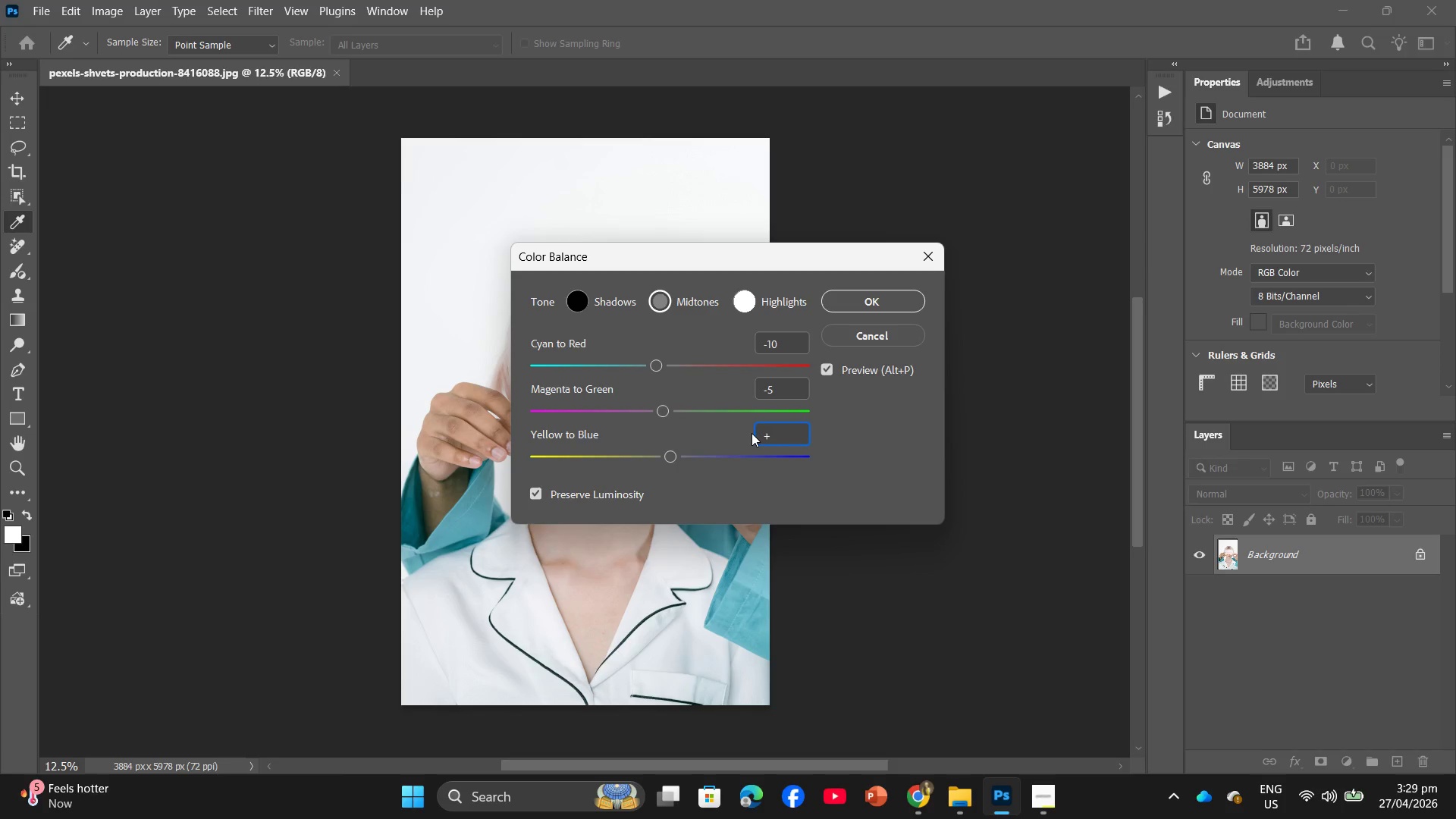 
key(Numpad1)
 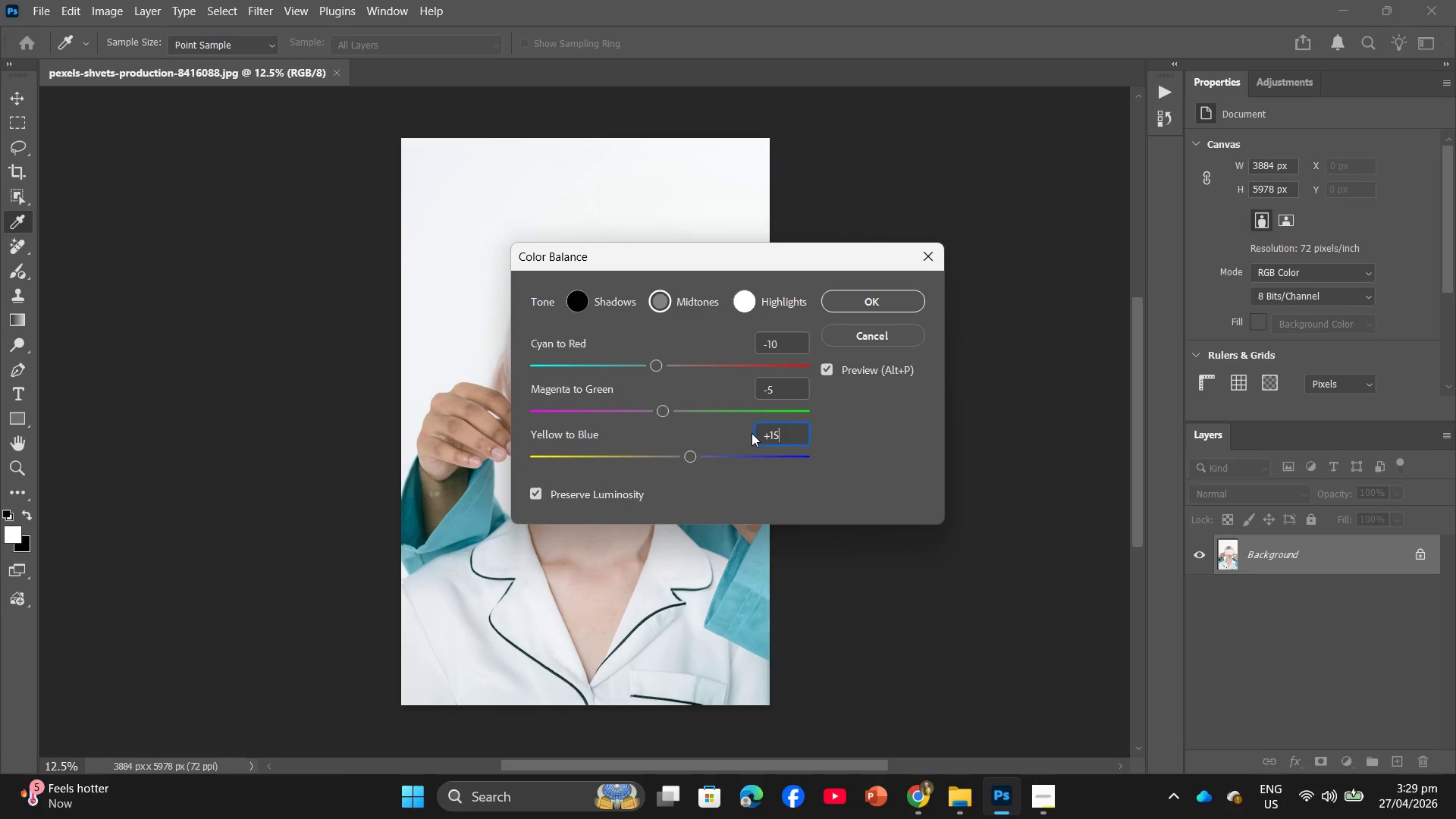 
key(Numpad5)
 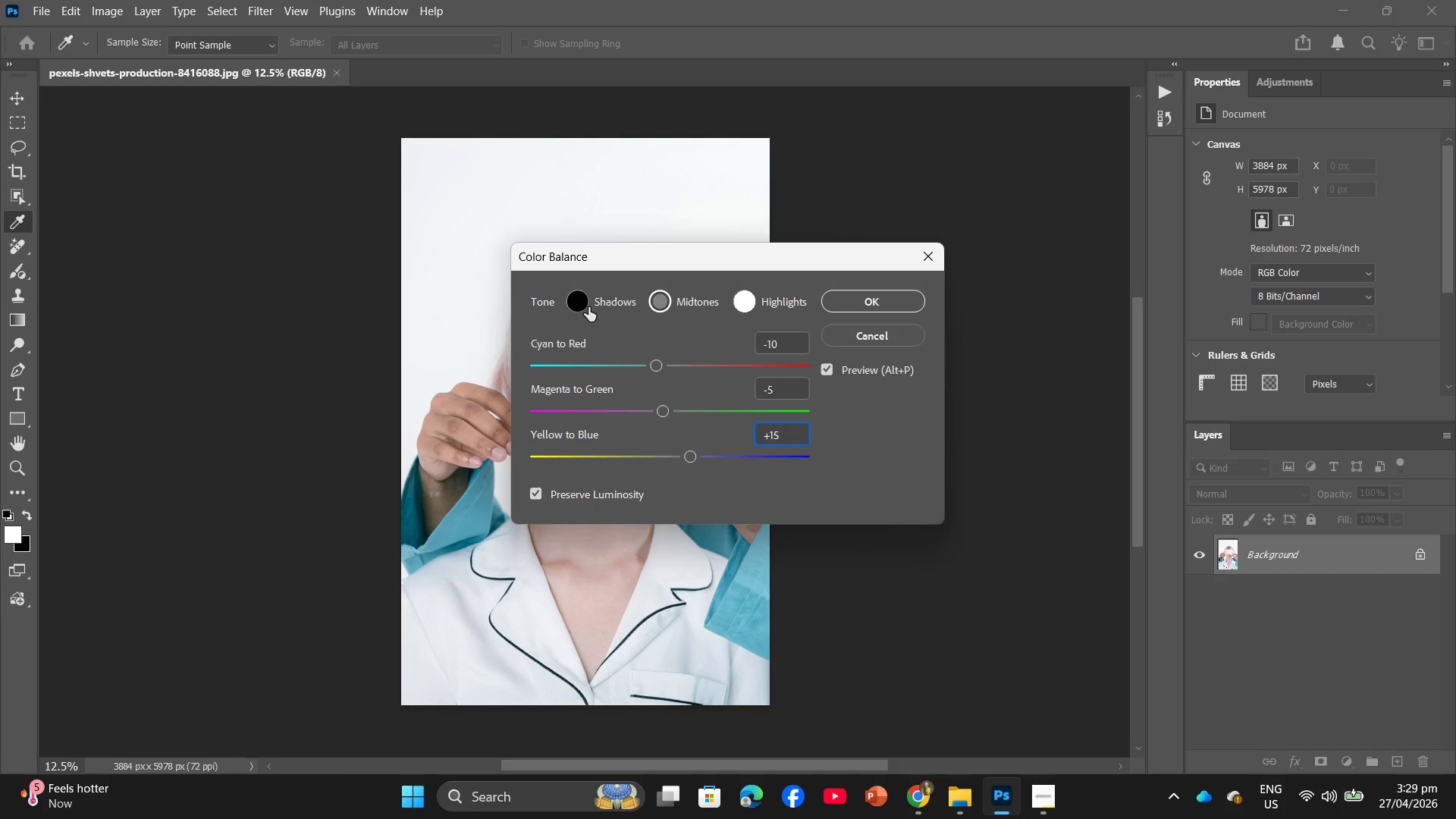 
left_click([588, 309])
 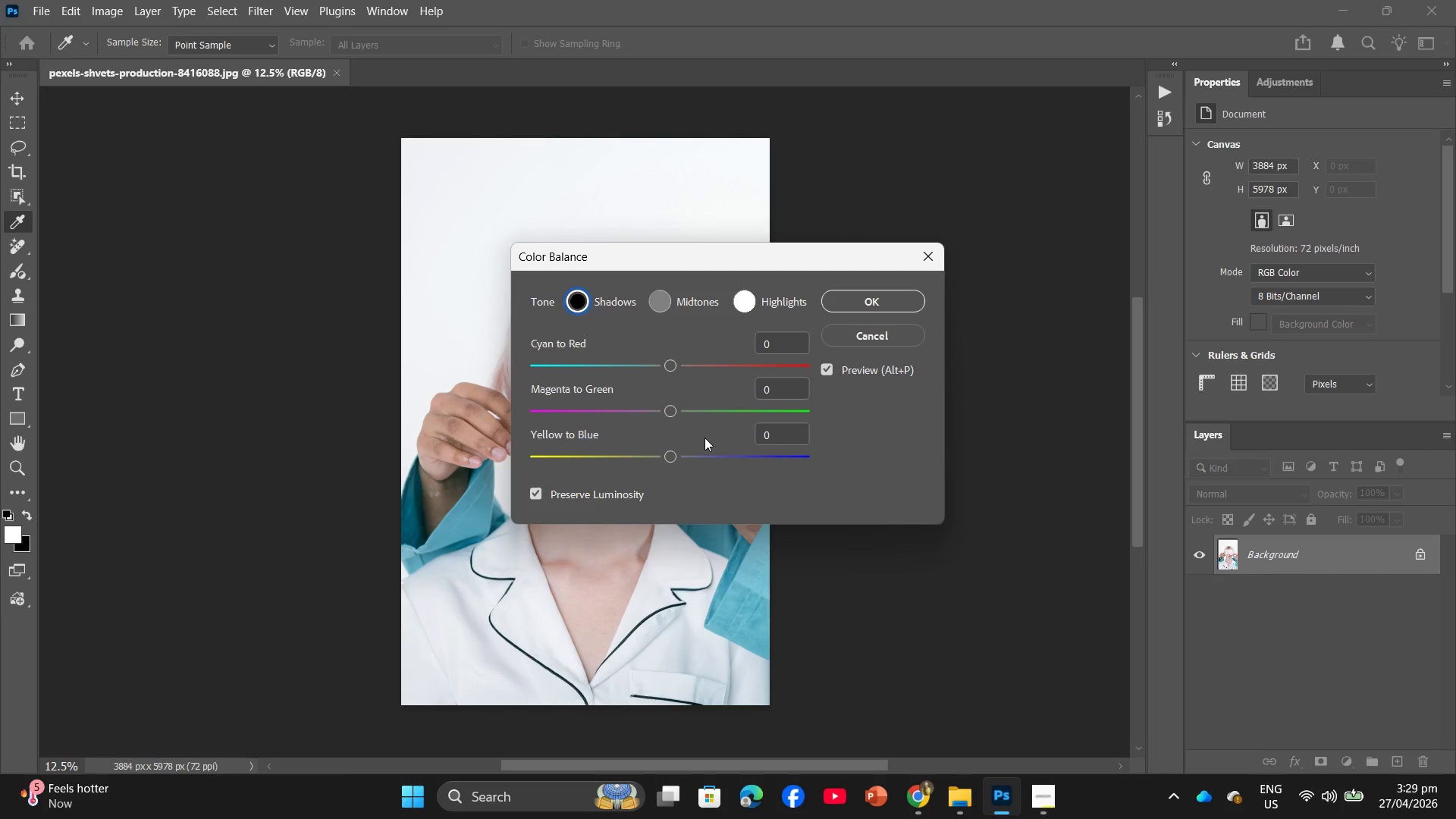 
key(Minus)
 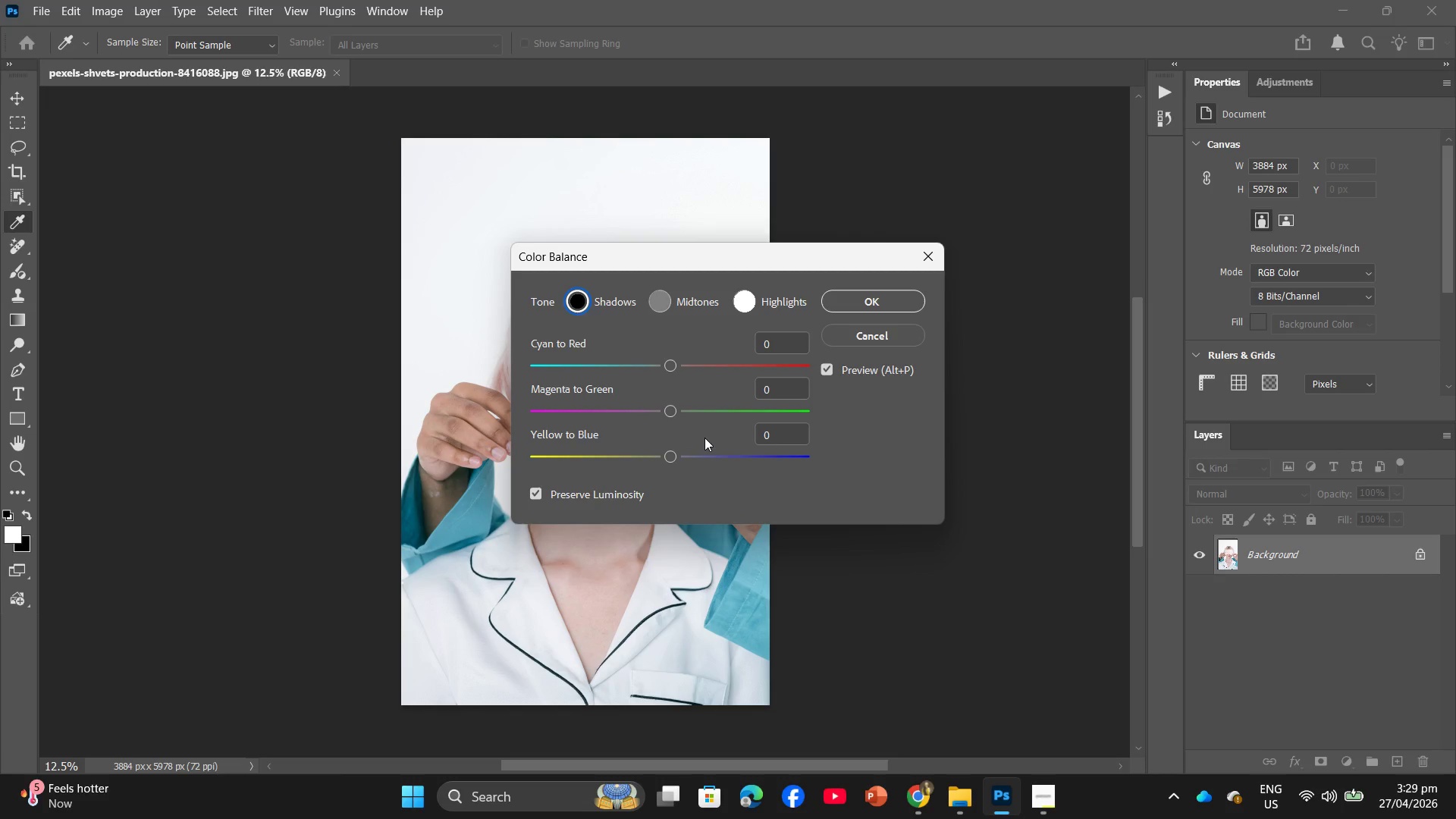 
key(Numpad5)
 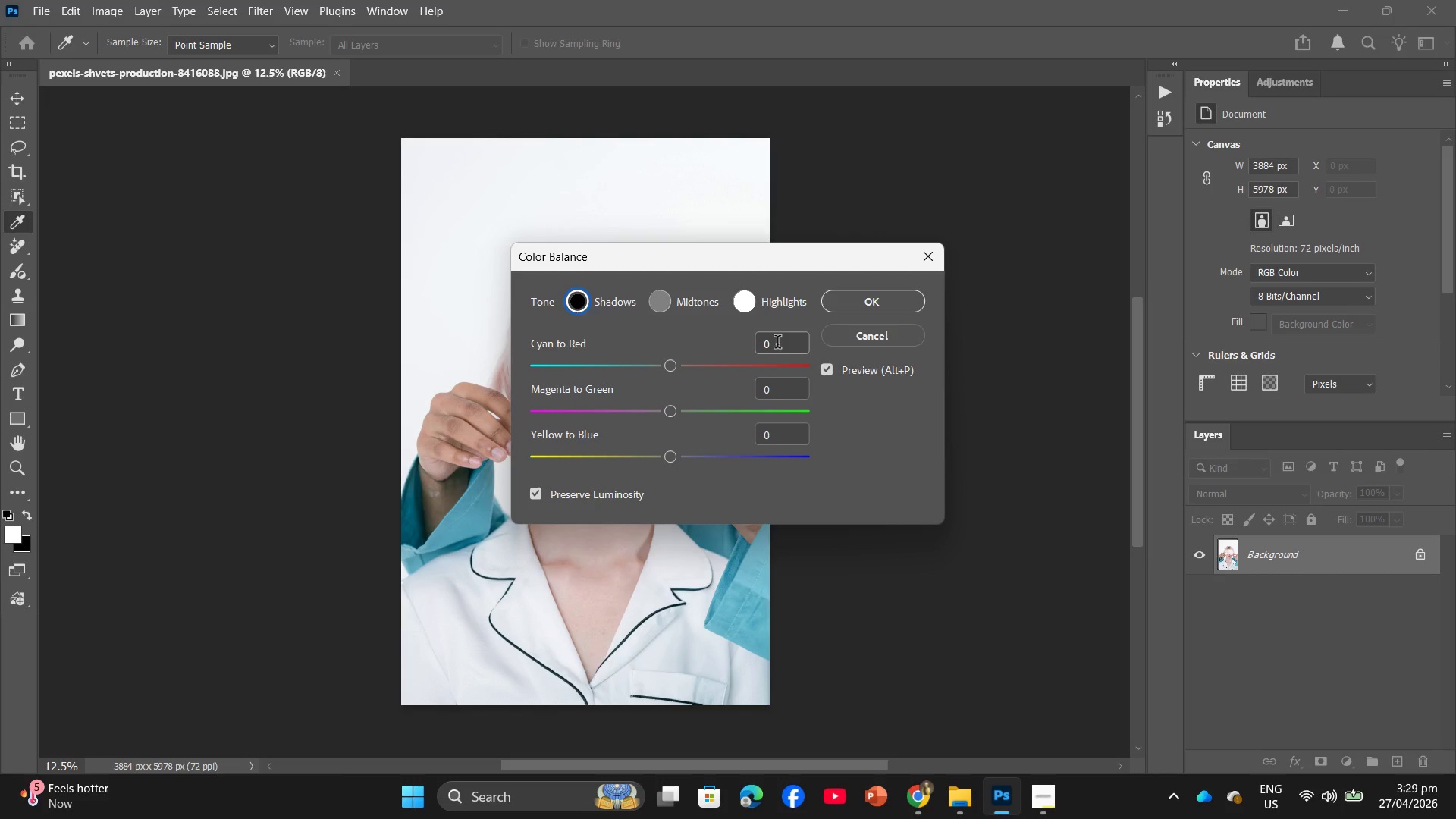 
left_click_drag(start_coordinate=[777, 344], to_coordinate=[679, 347])
 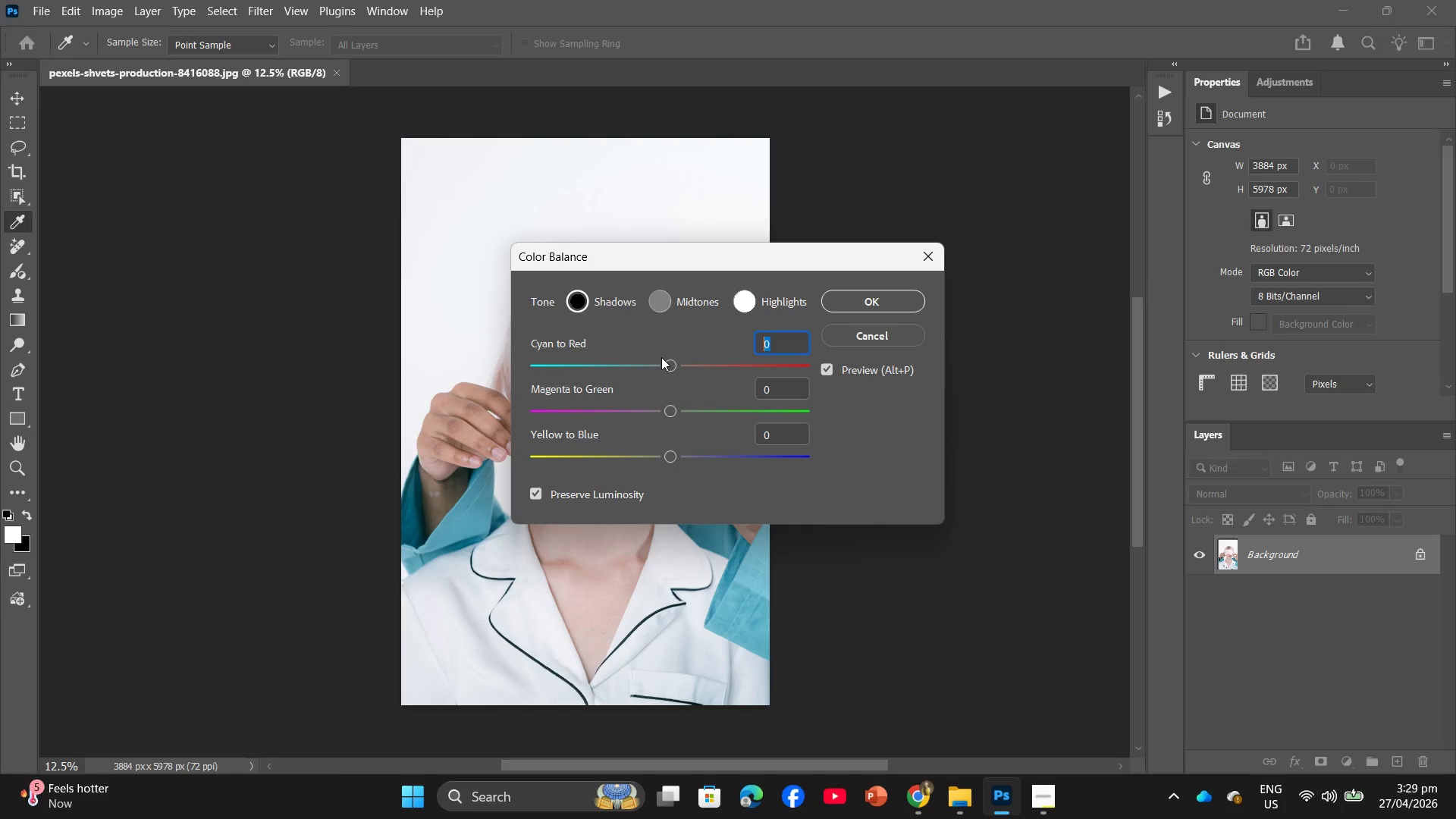 
key(Minus)
 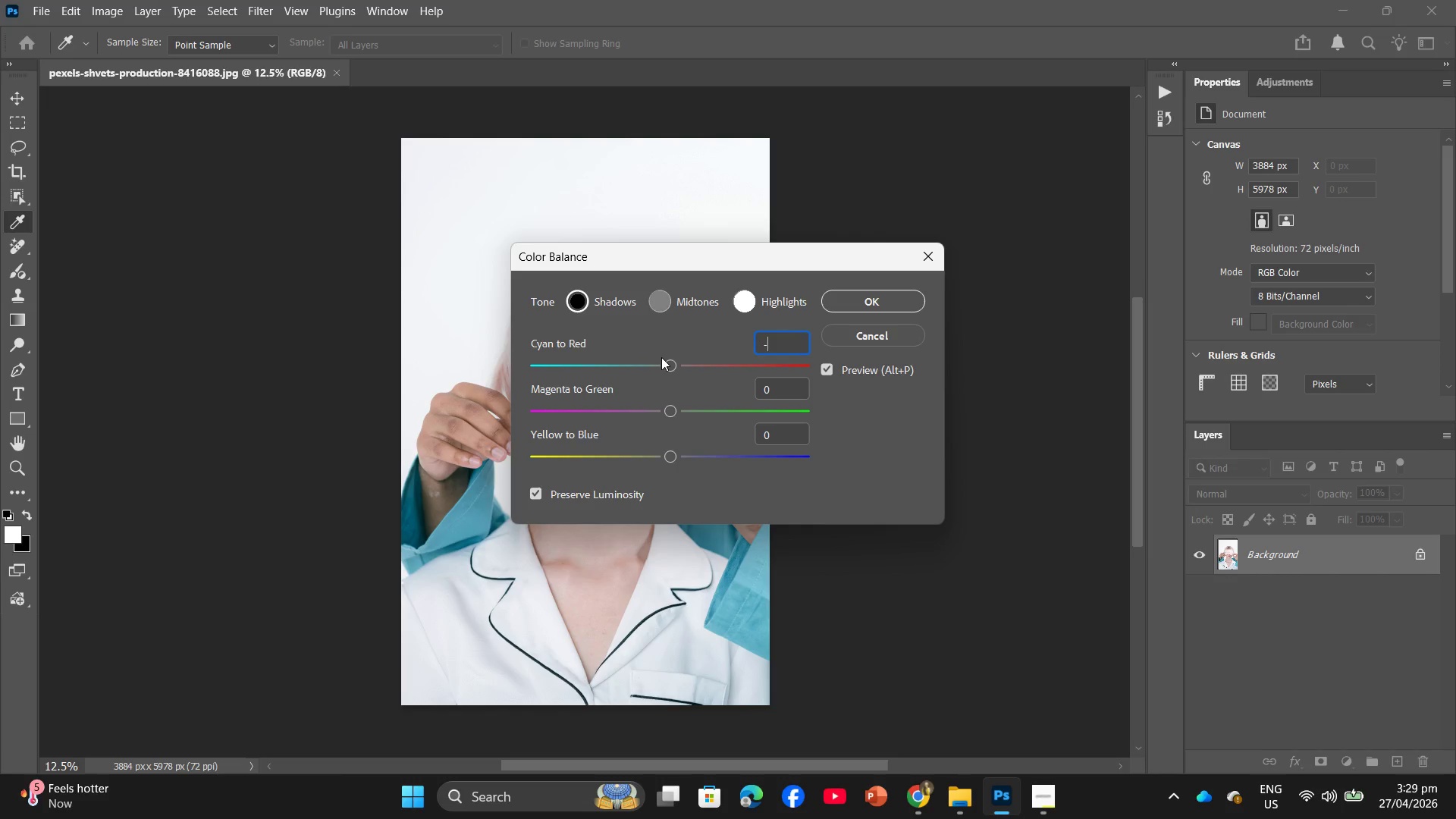 
key(Numpad5)
 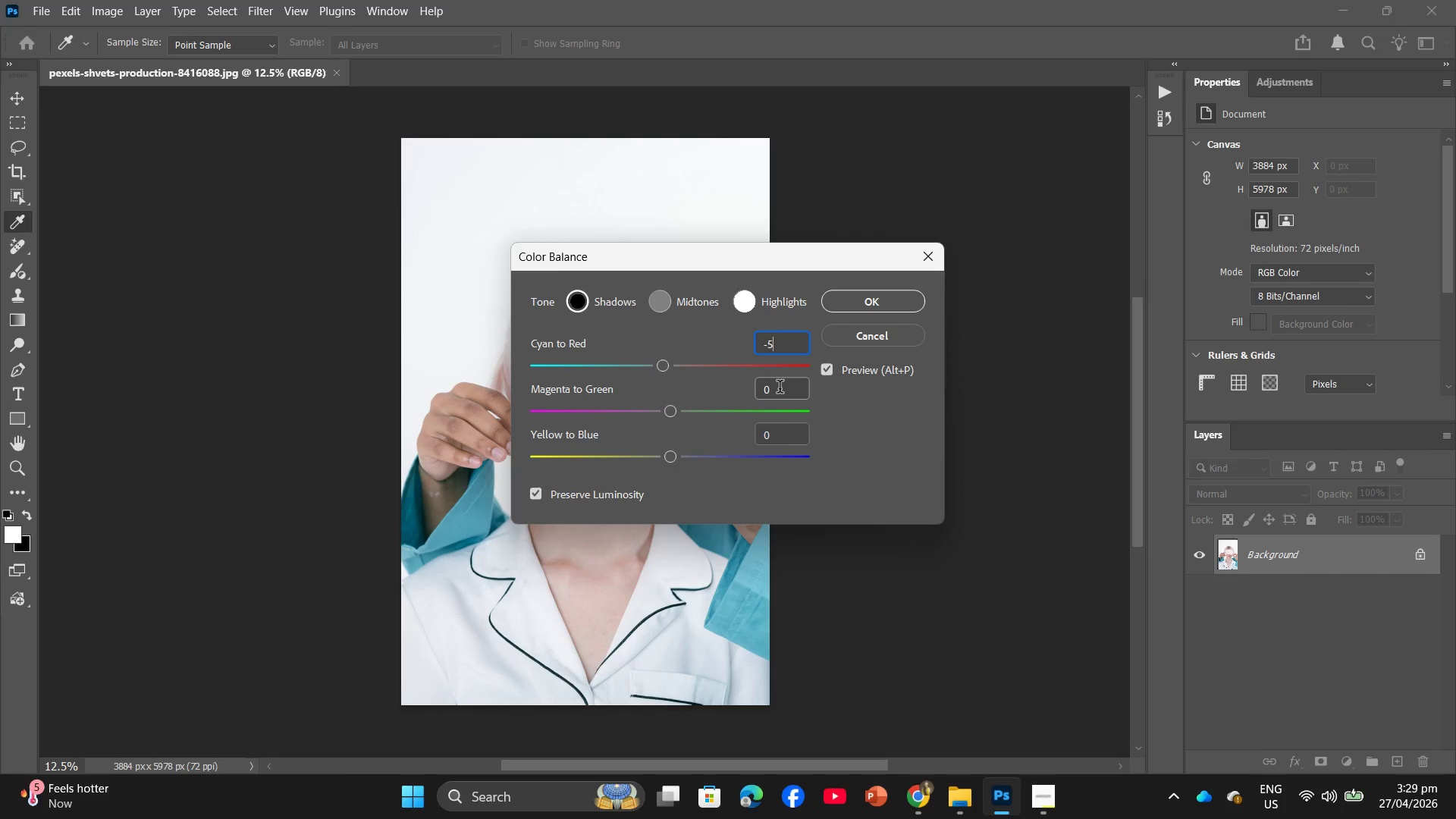 
left_click_drag(start_coordinate=[782, 439], to_coordinate=[748, 438])
 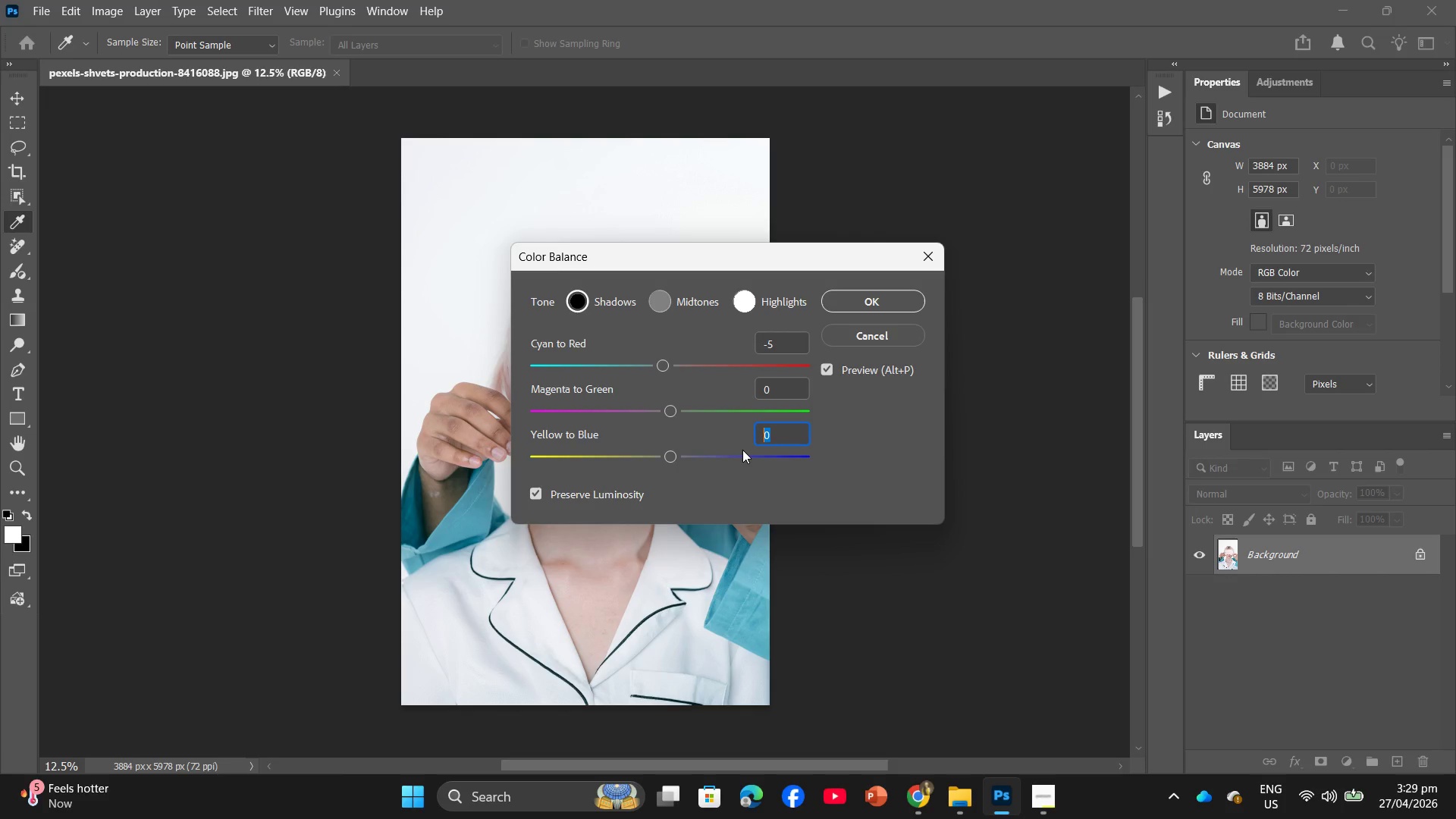 
key(Shift+ShiftRight)
 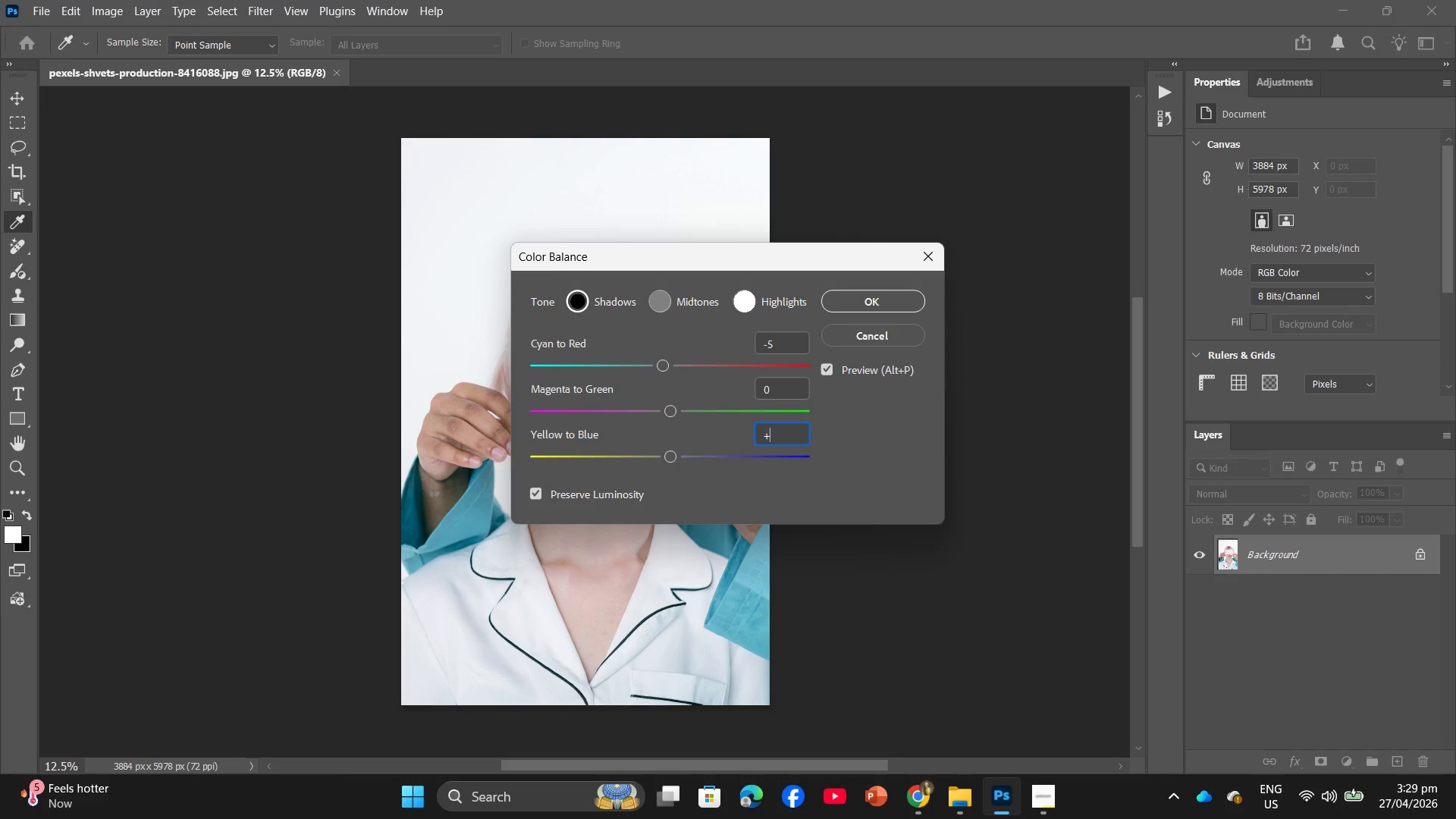 
key(Shift+Equal)
 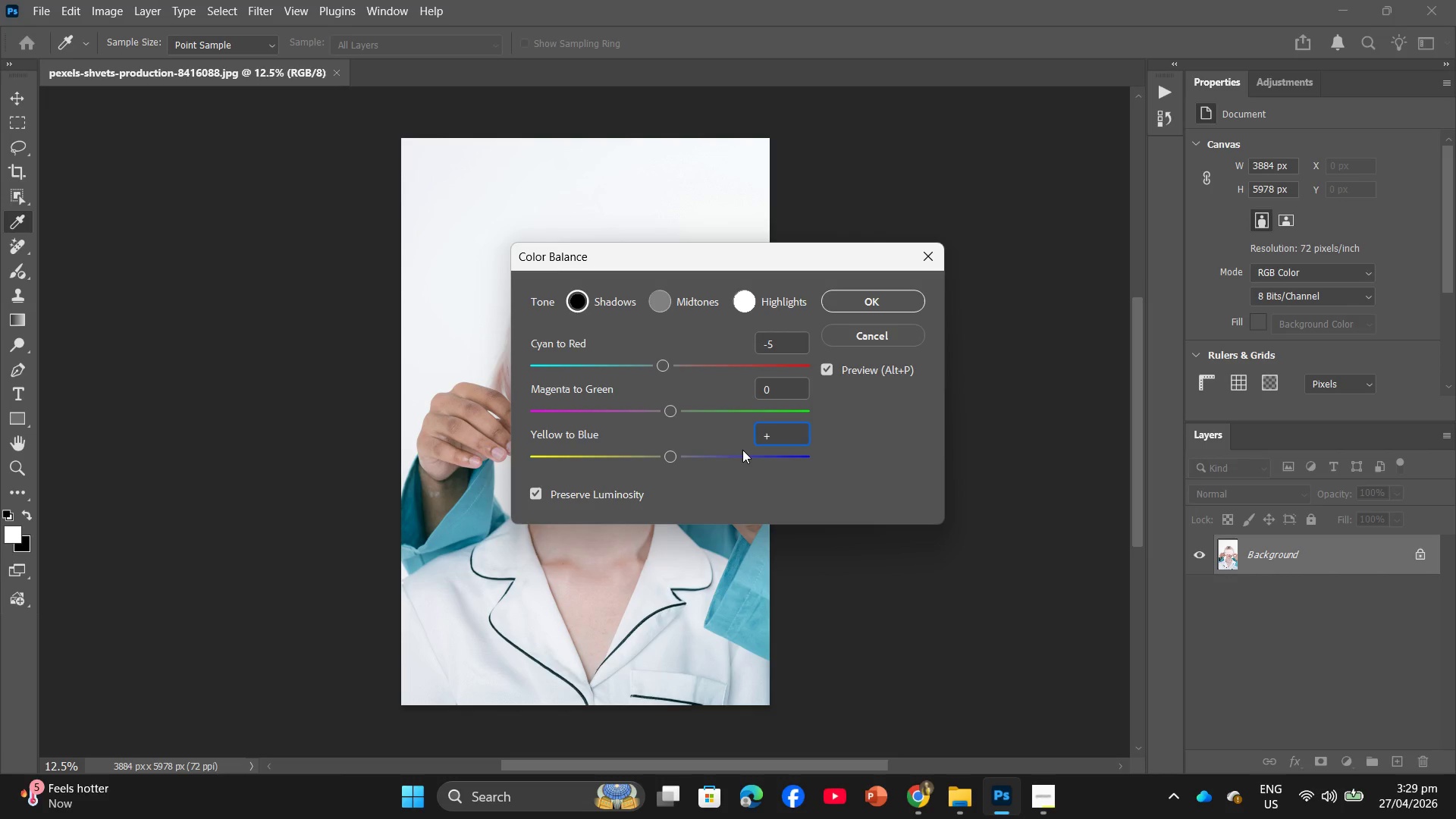 
key(Numpad1)
 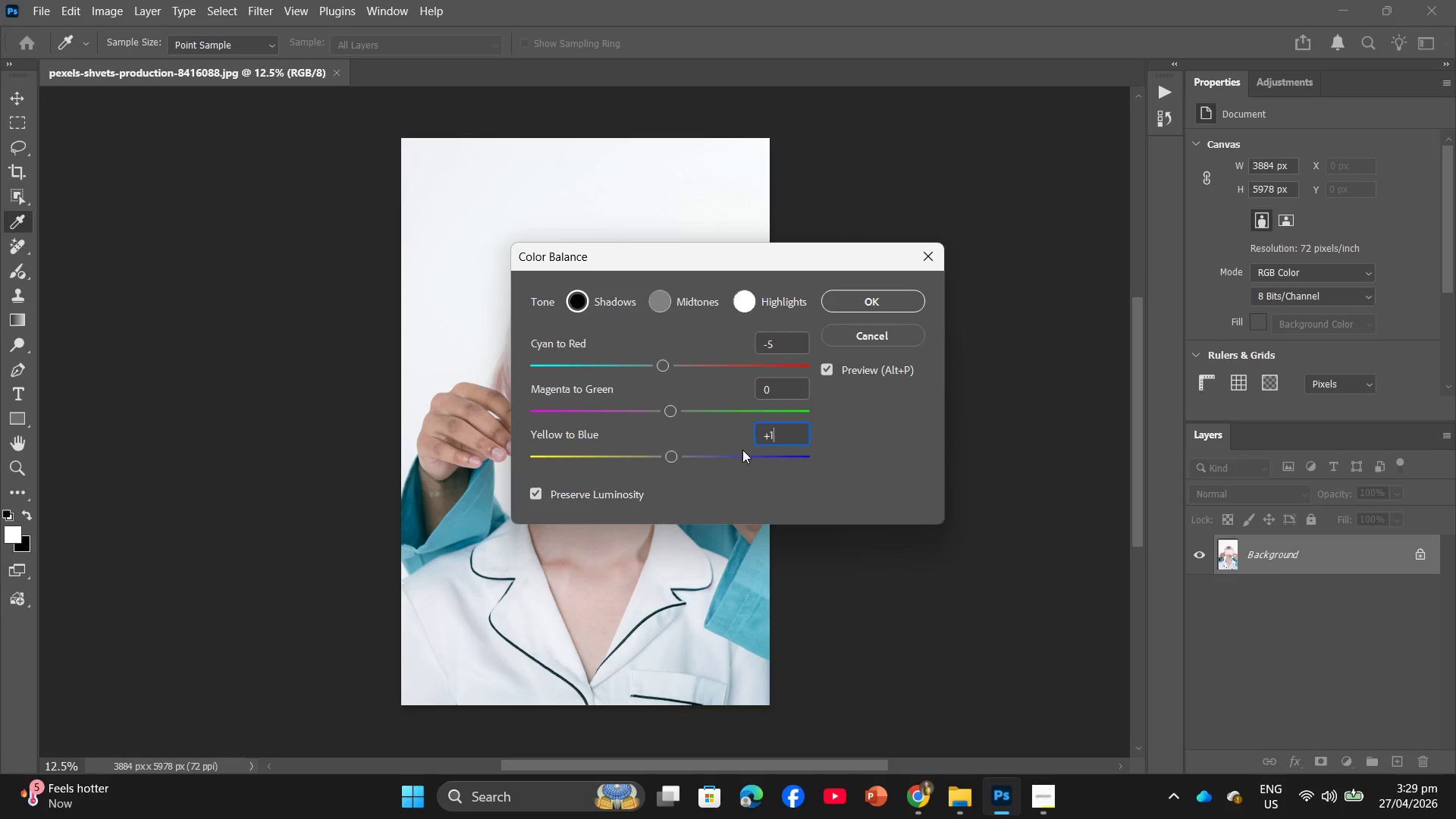 
key(Numpad0)
 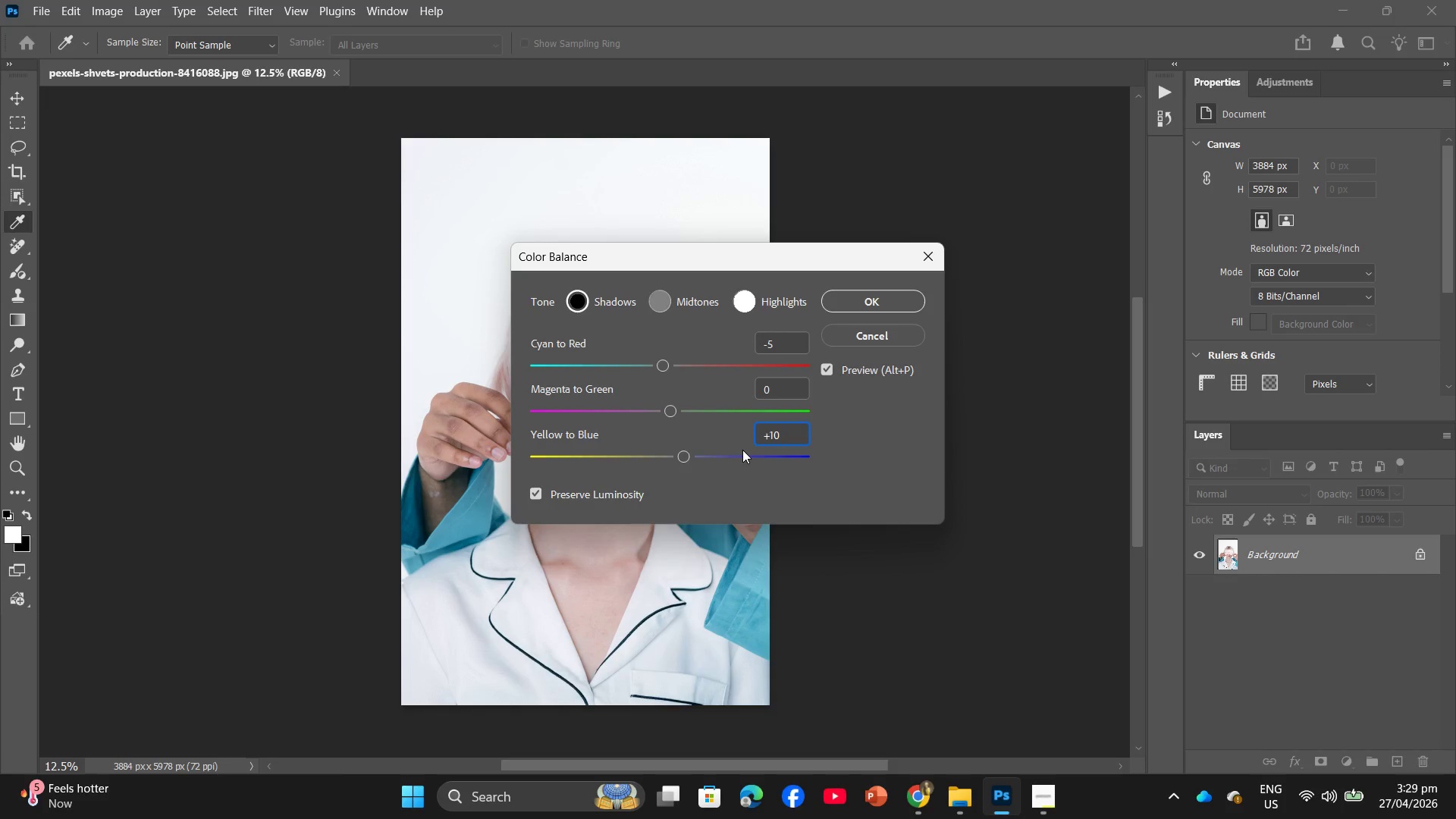 
key(Enter)
 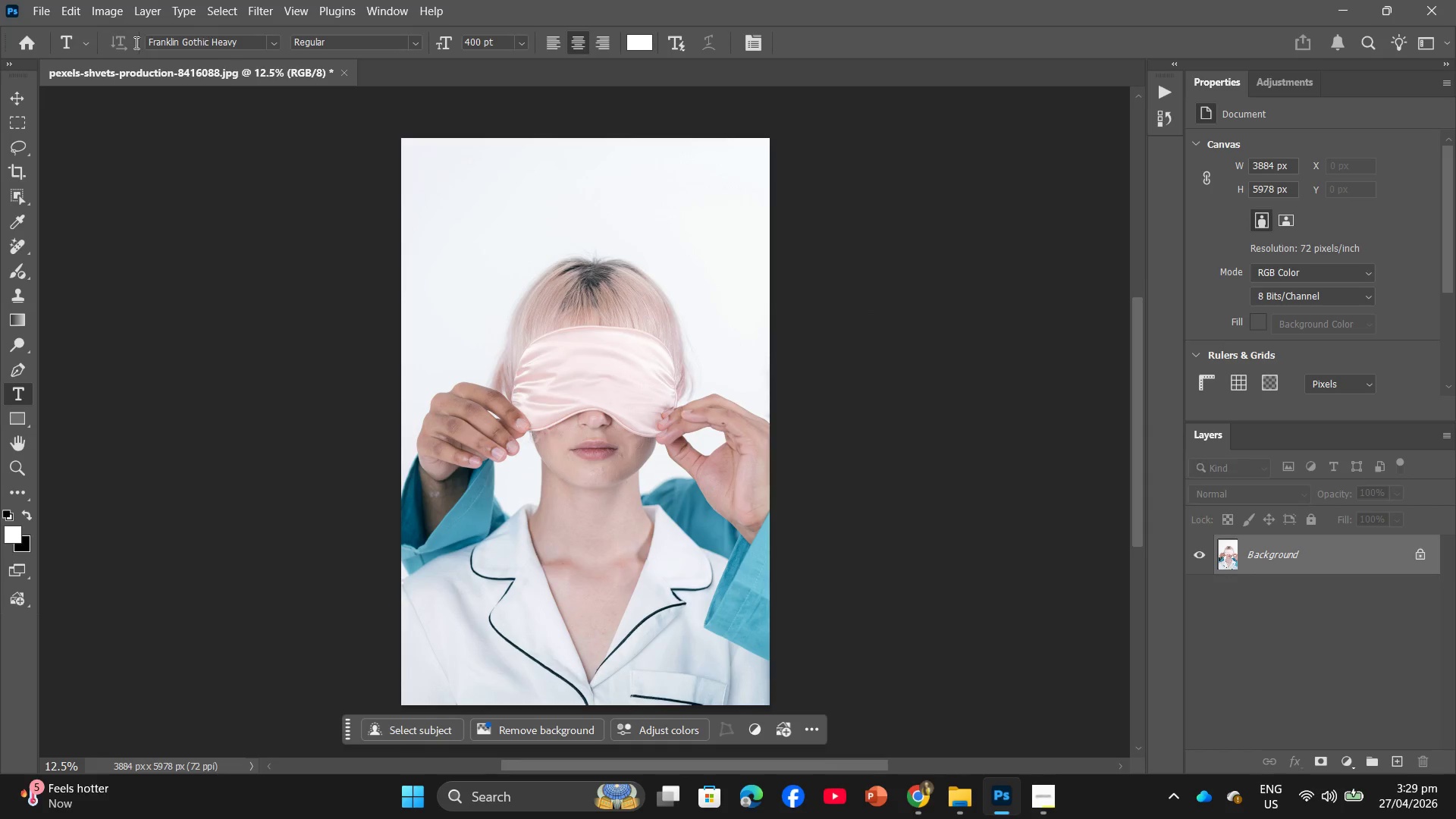 
left_click_drag(start_coordinate=[1302, 559], to_coordinate=[1395, 761])
 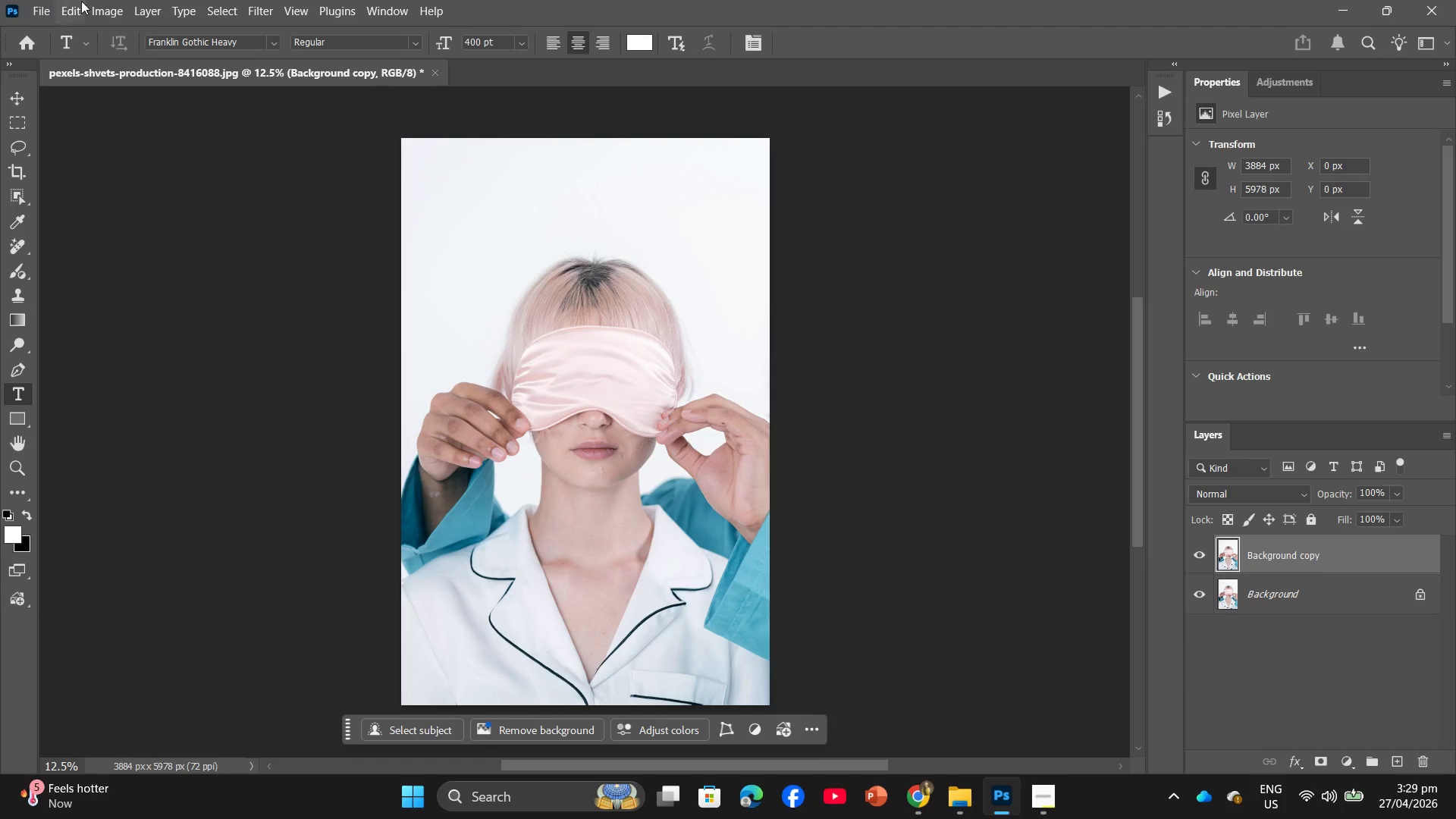 
left_click([108, 0])
 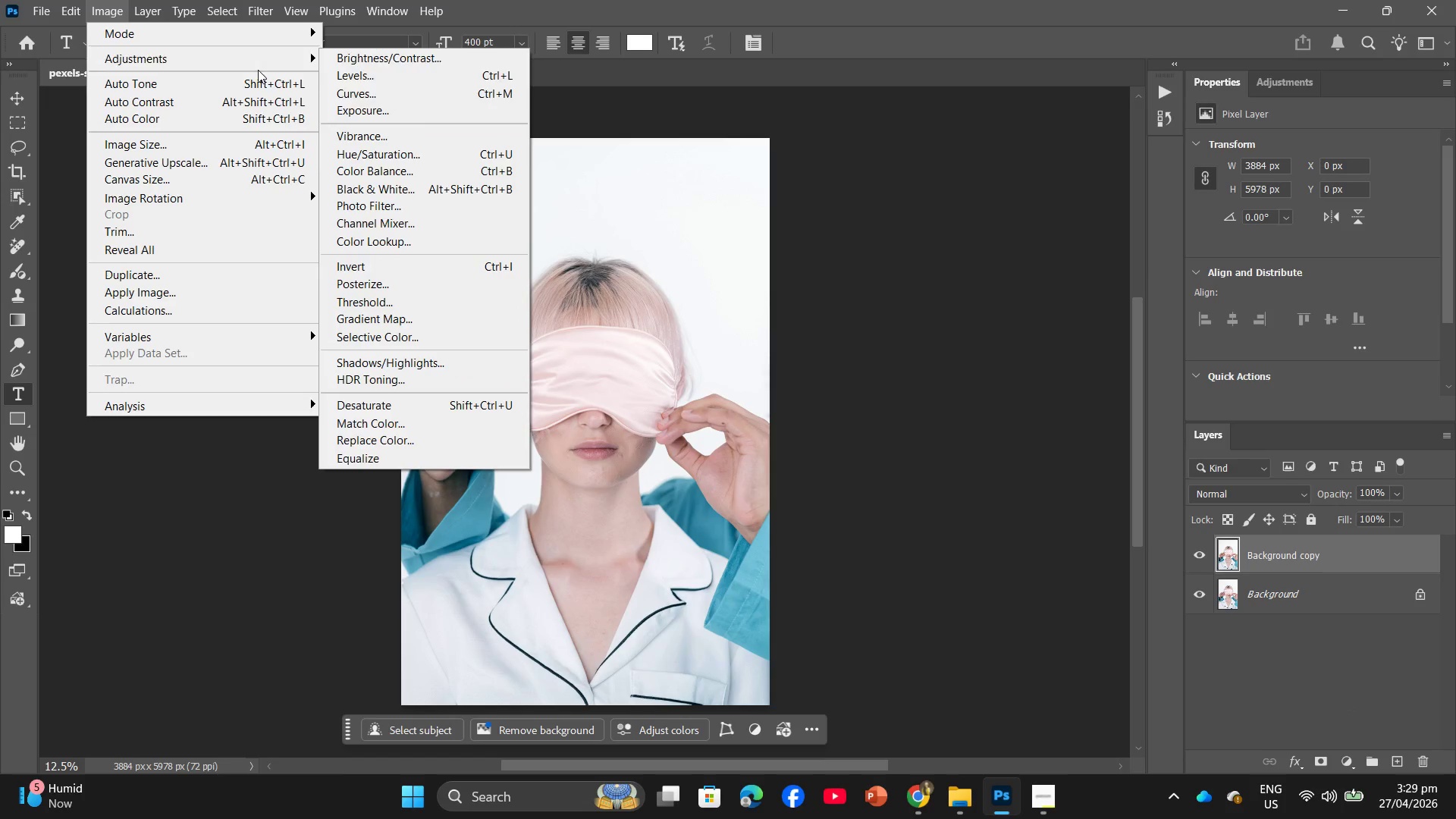 
left_click([401, 167])
 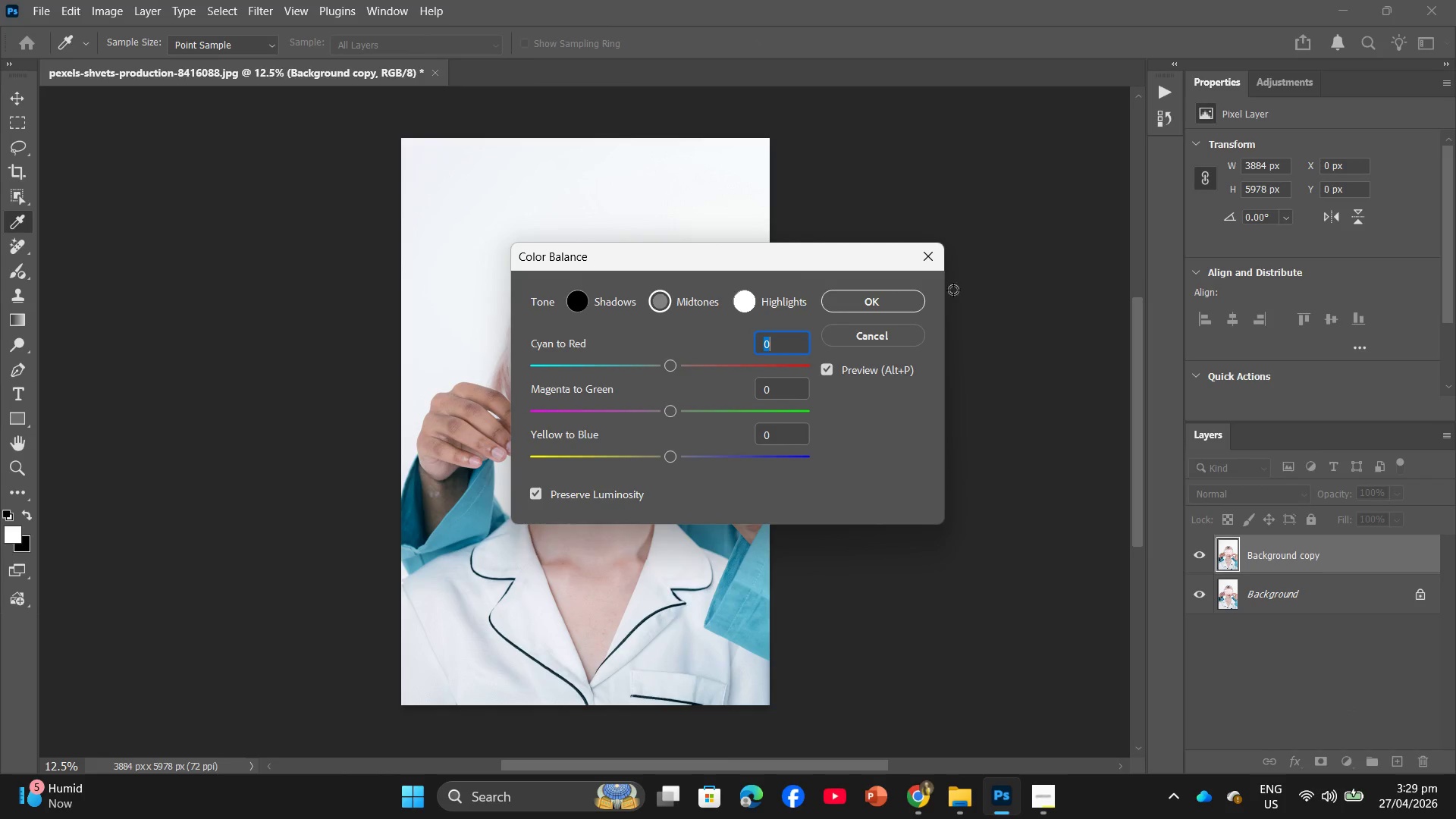 
left_click([933, 258])
 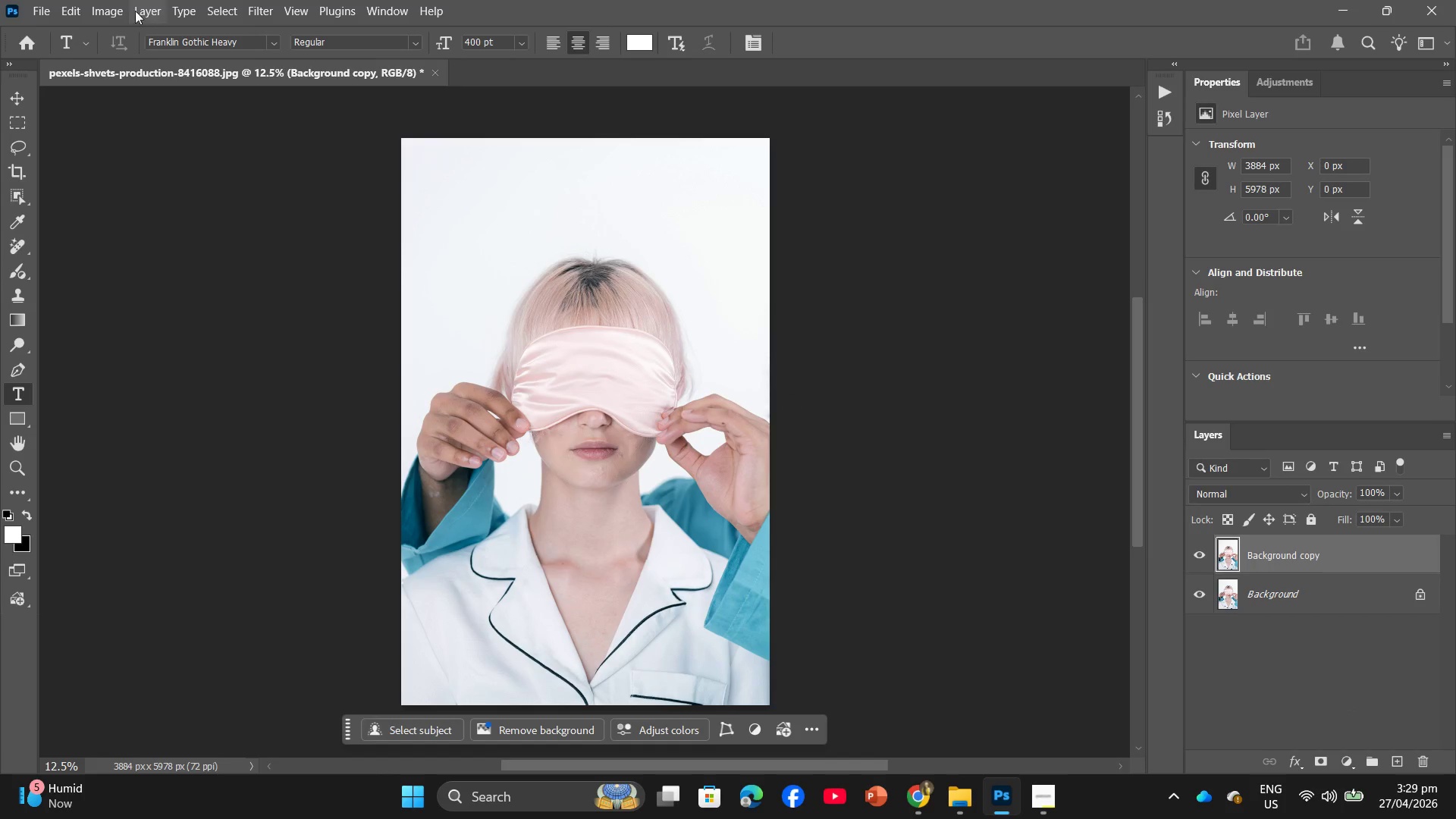 
left_click([121, 10])
 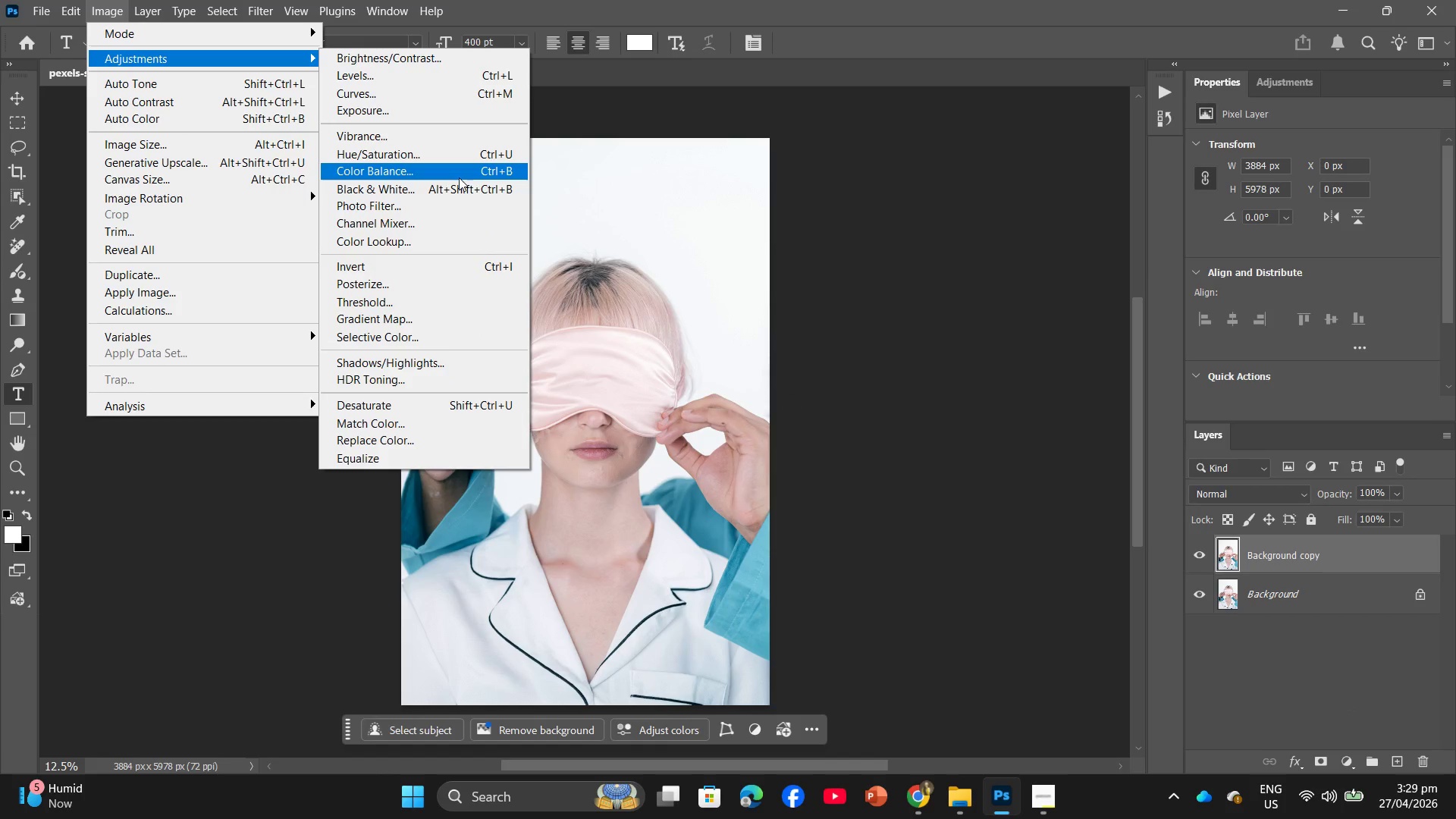 
left_click([439, 204])
 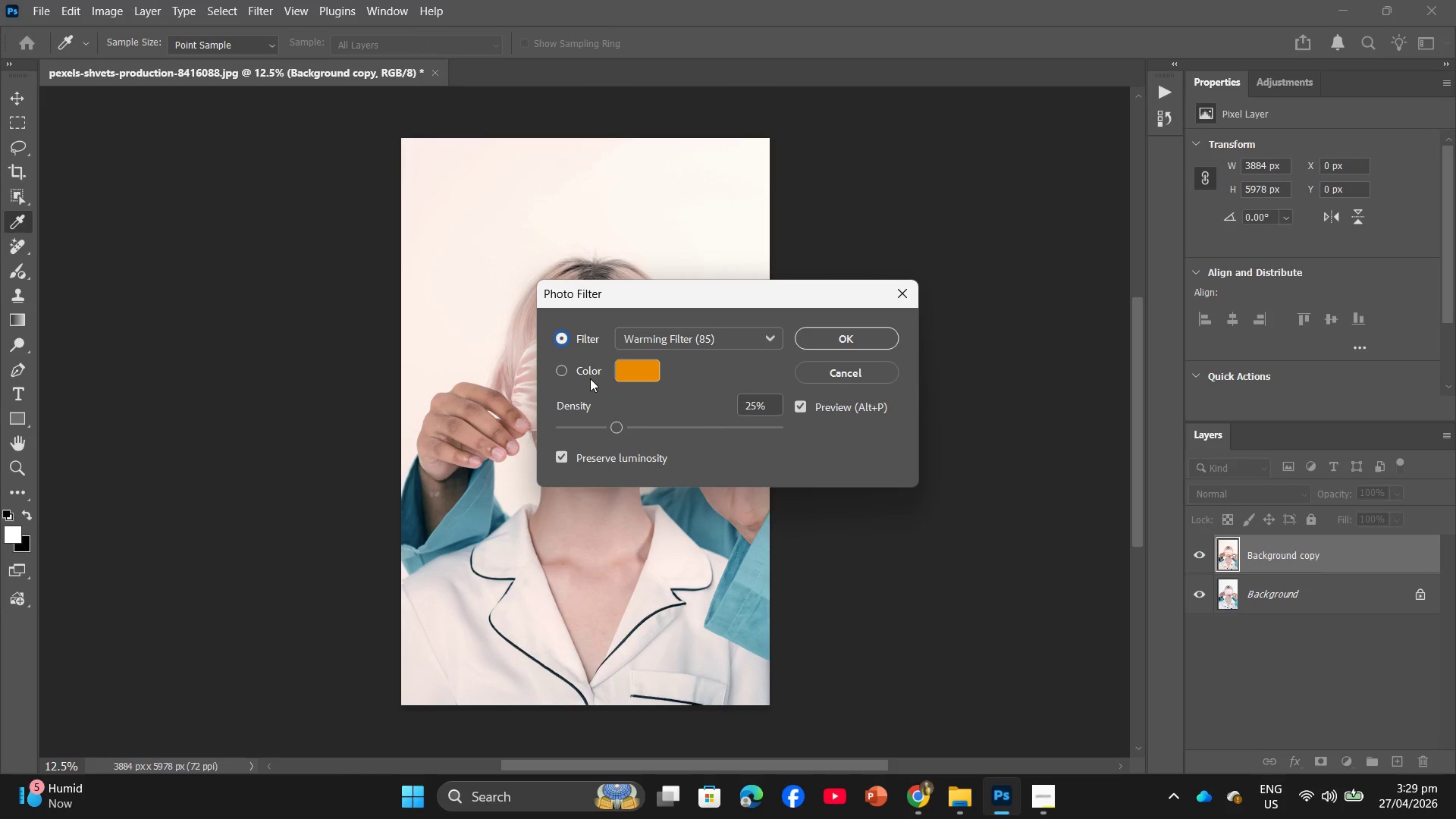 
left_click([638, 337])
 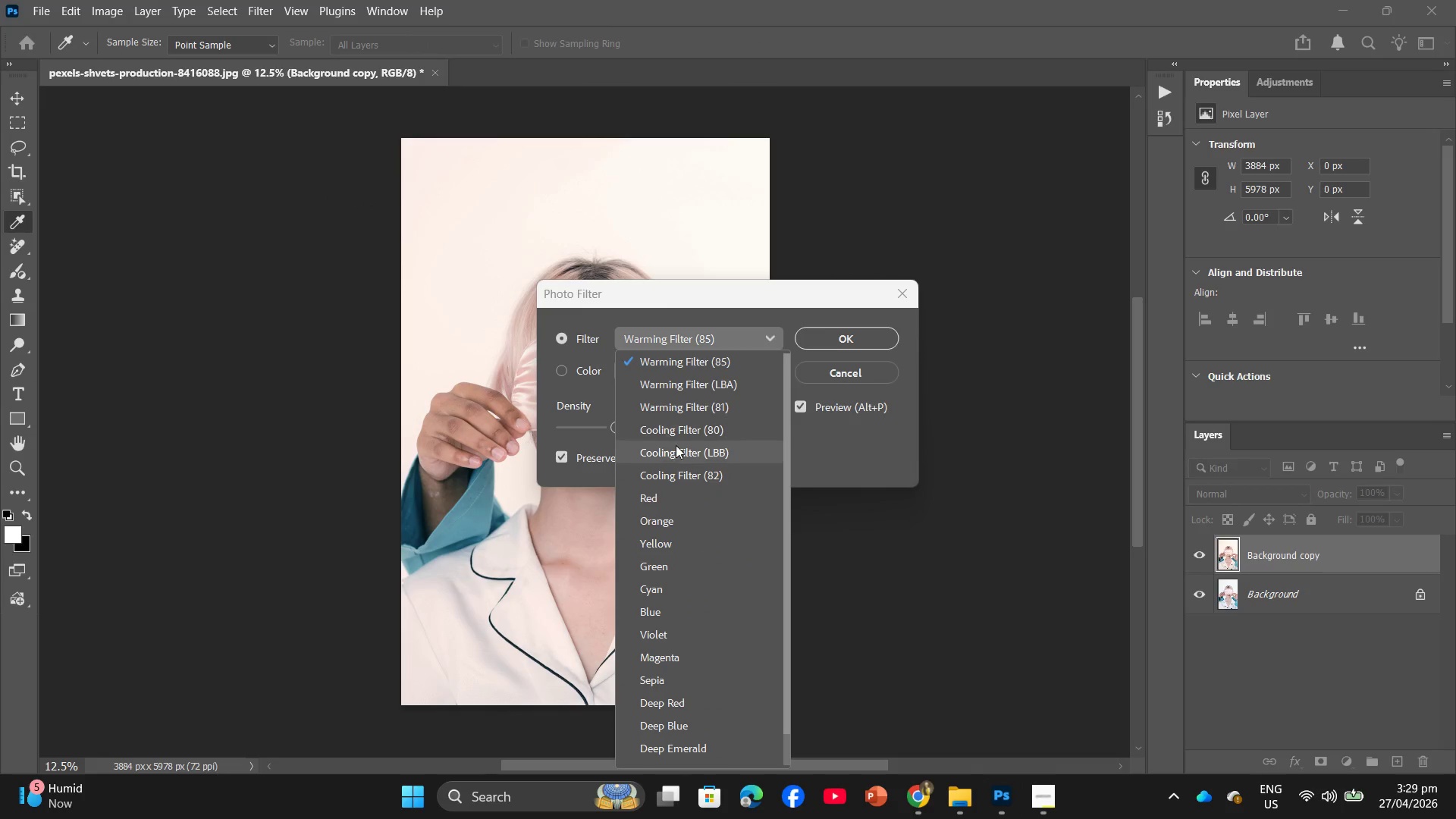 
left_click([681, 434])
 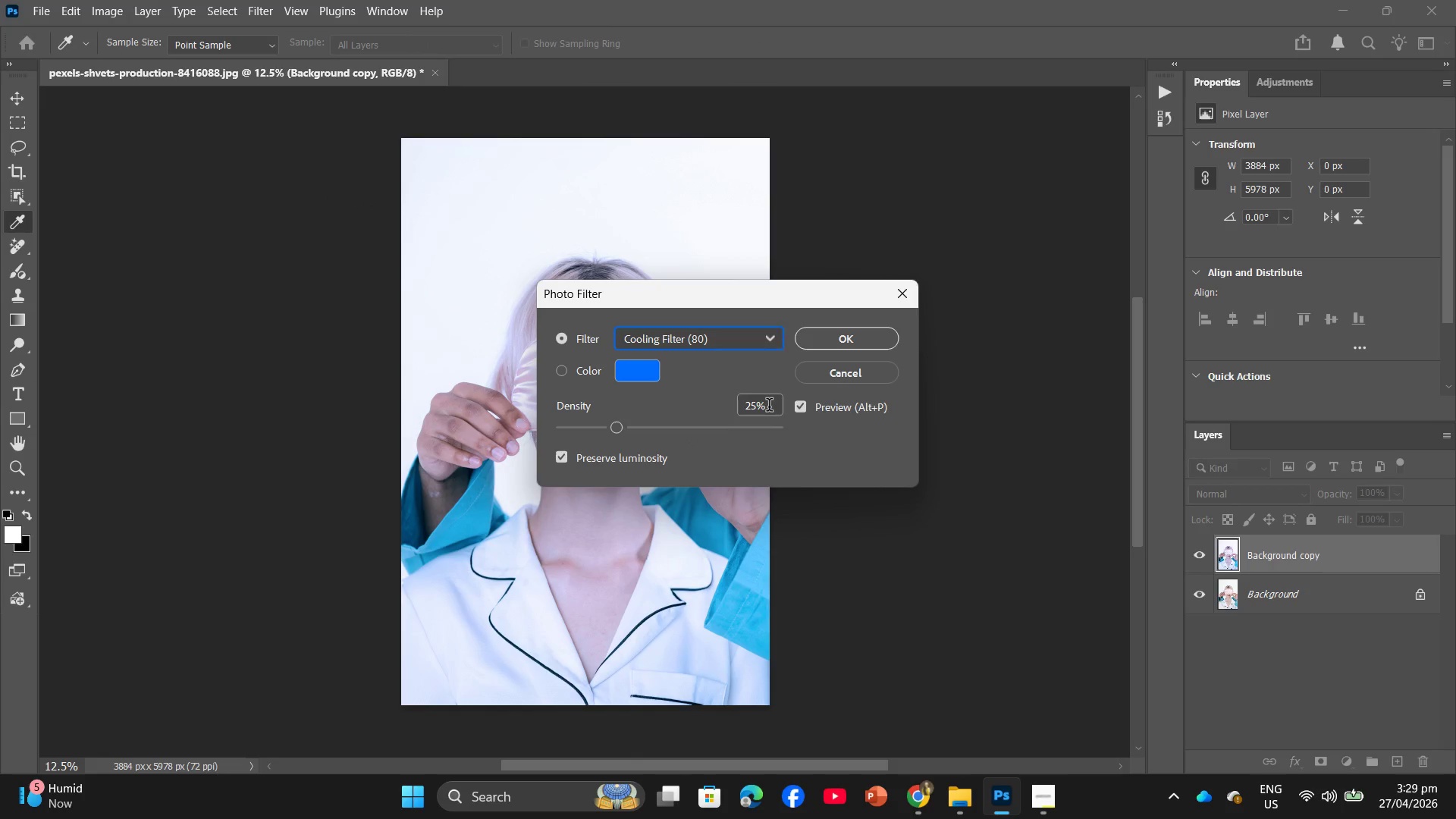 
left_click_drag(start_coordinate=[769, 406], to_coordinate=[745, 413])
 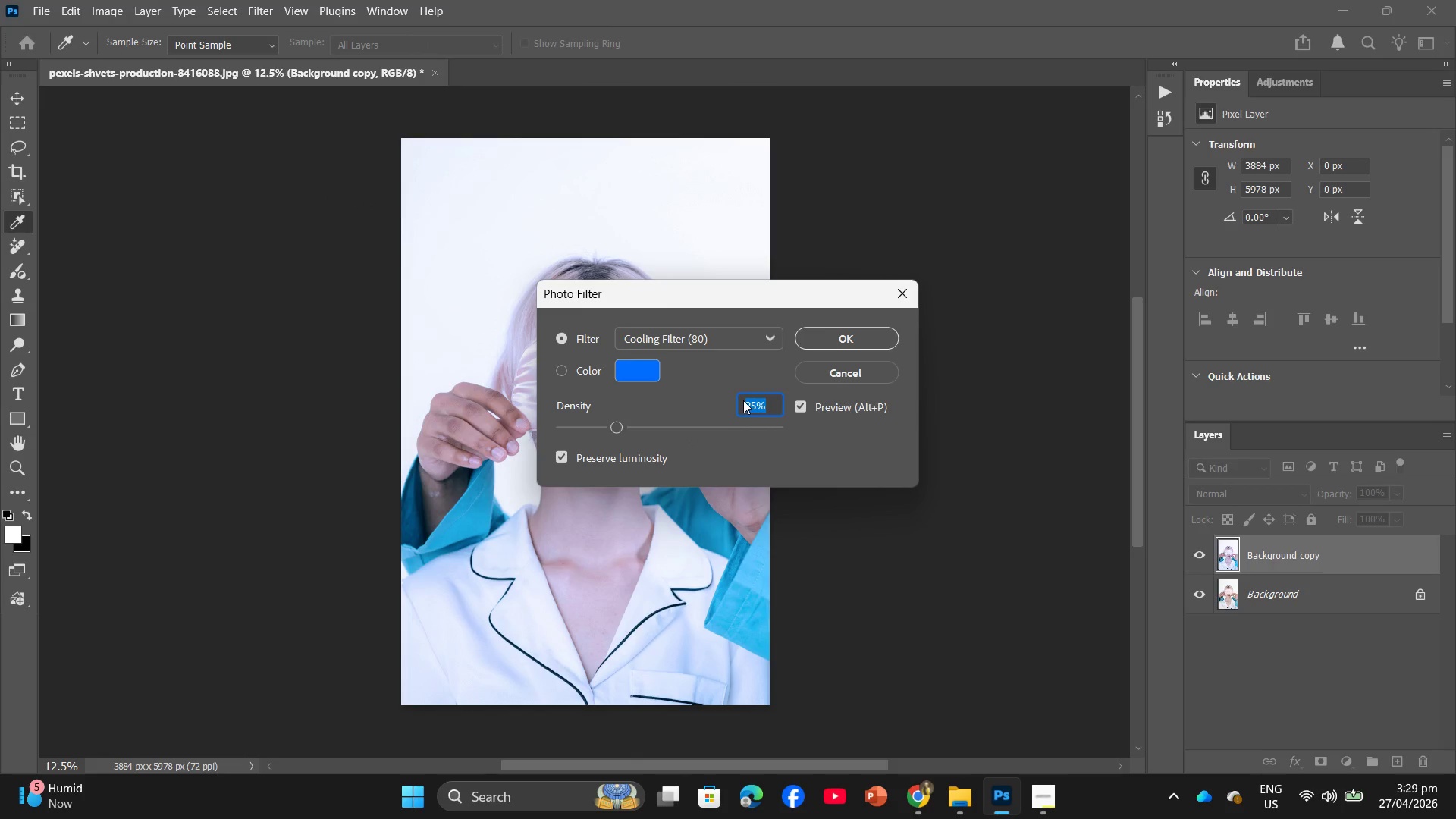 
key(Numpad1)
 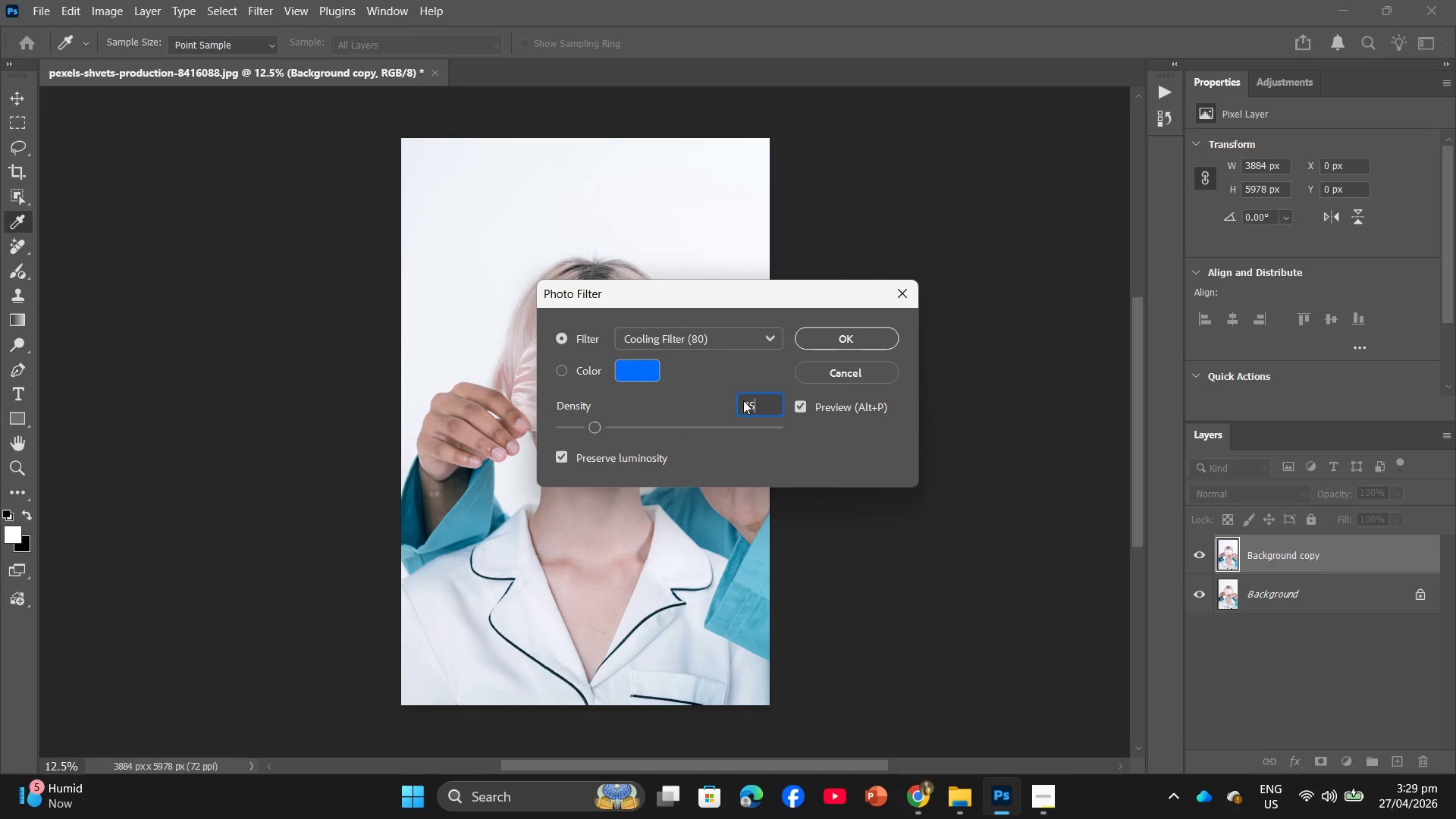 
key(Numpad5)
 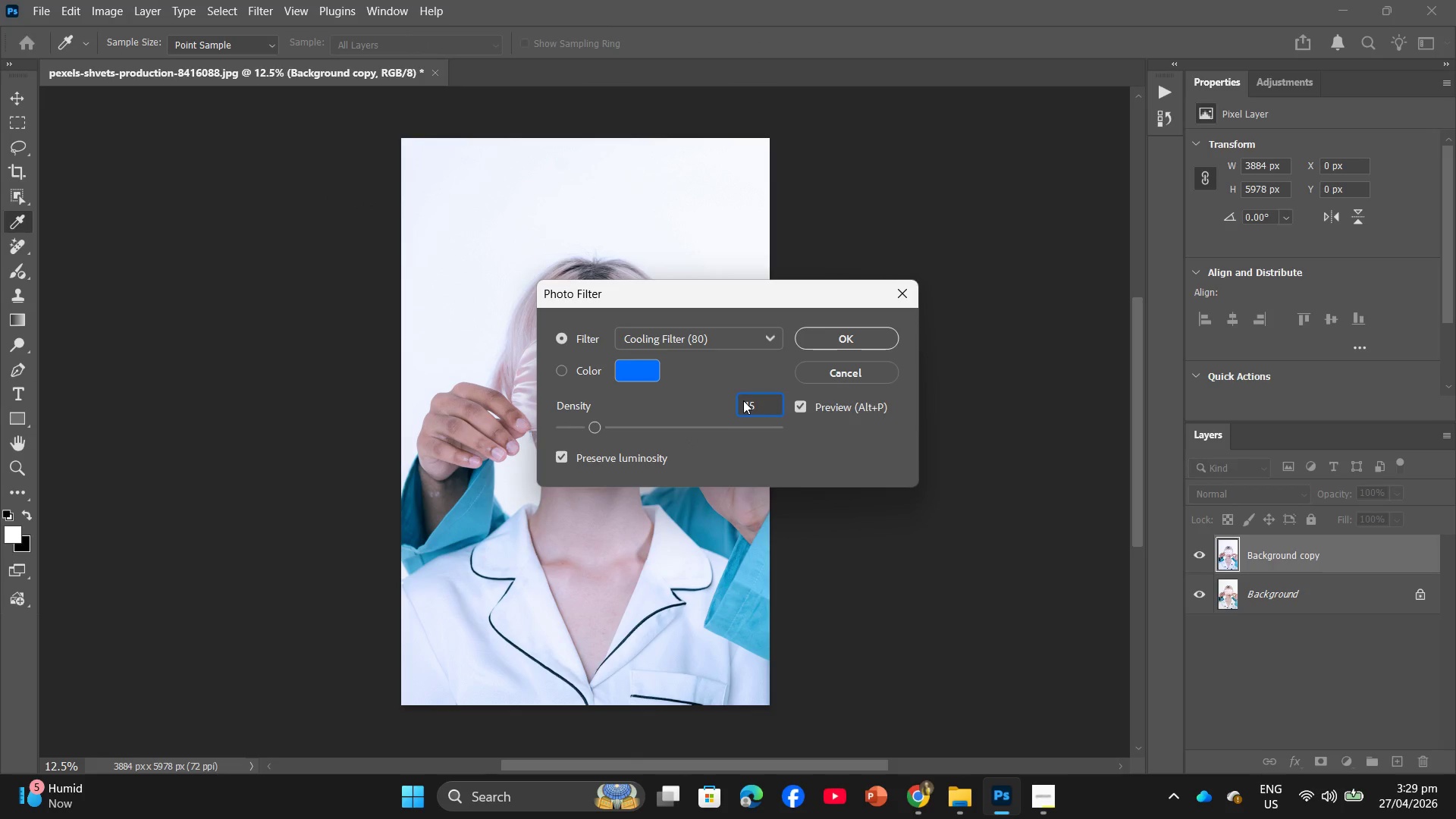 
key(Enter)
 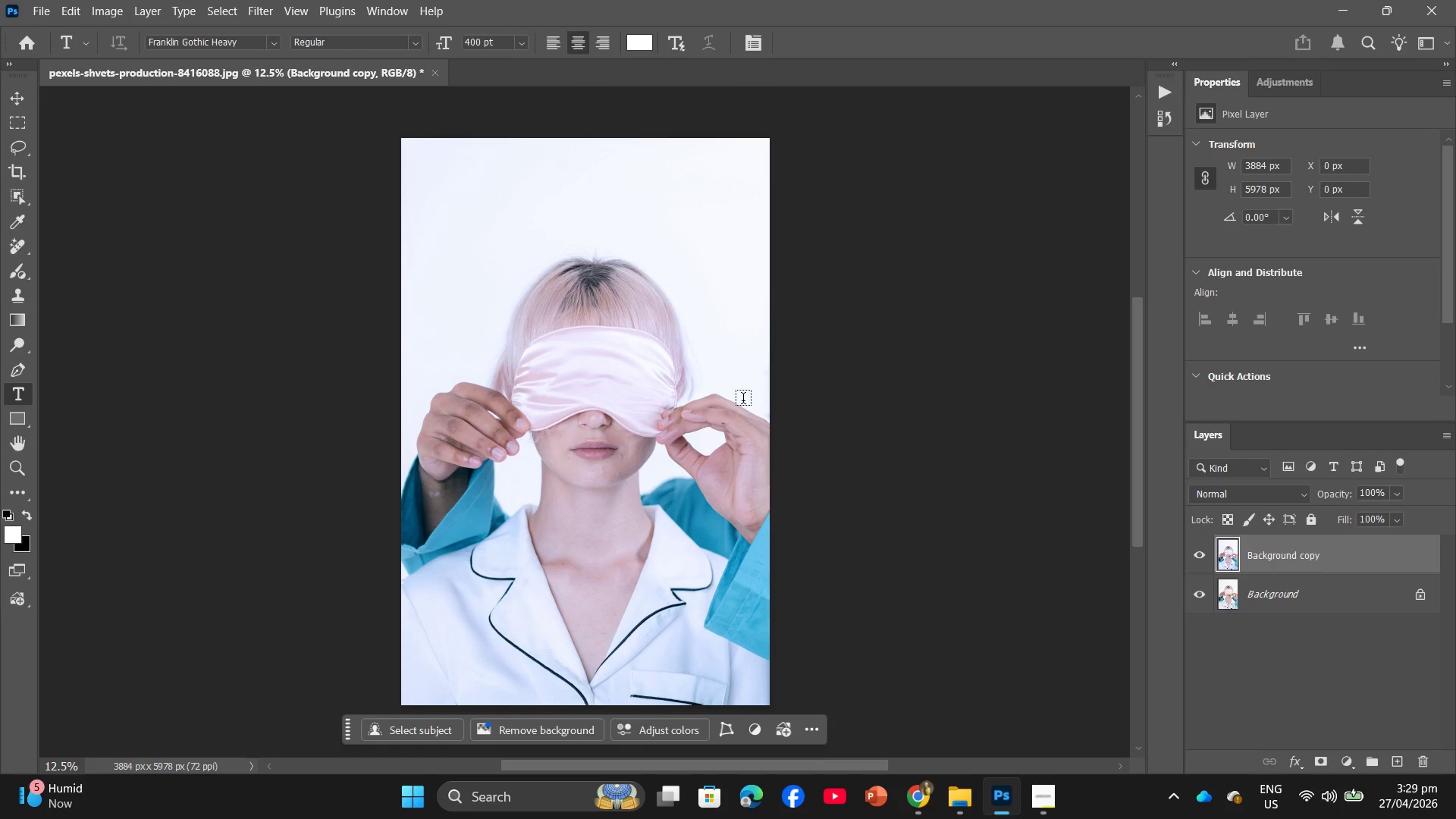 
wait(13.97)
 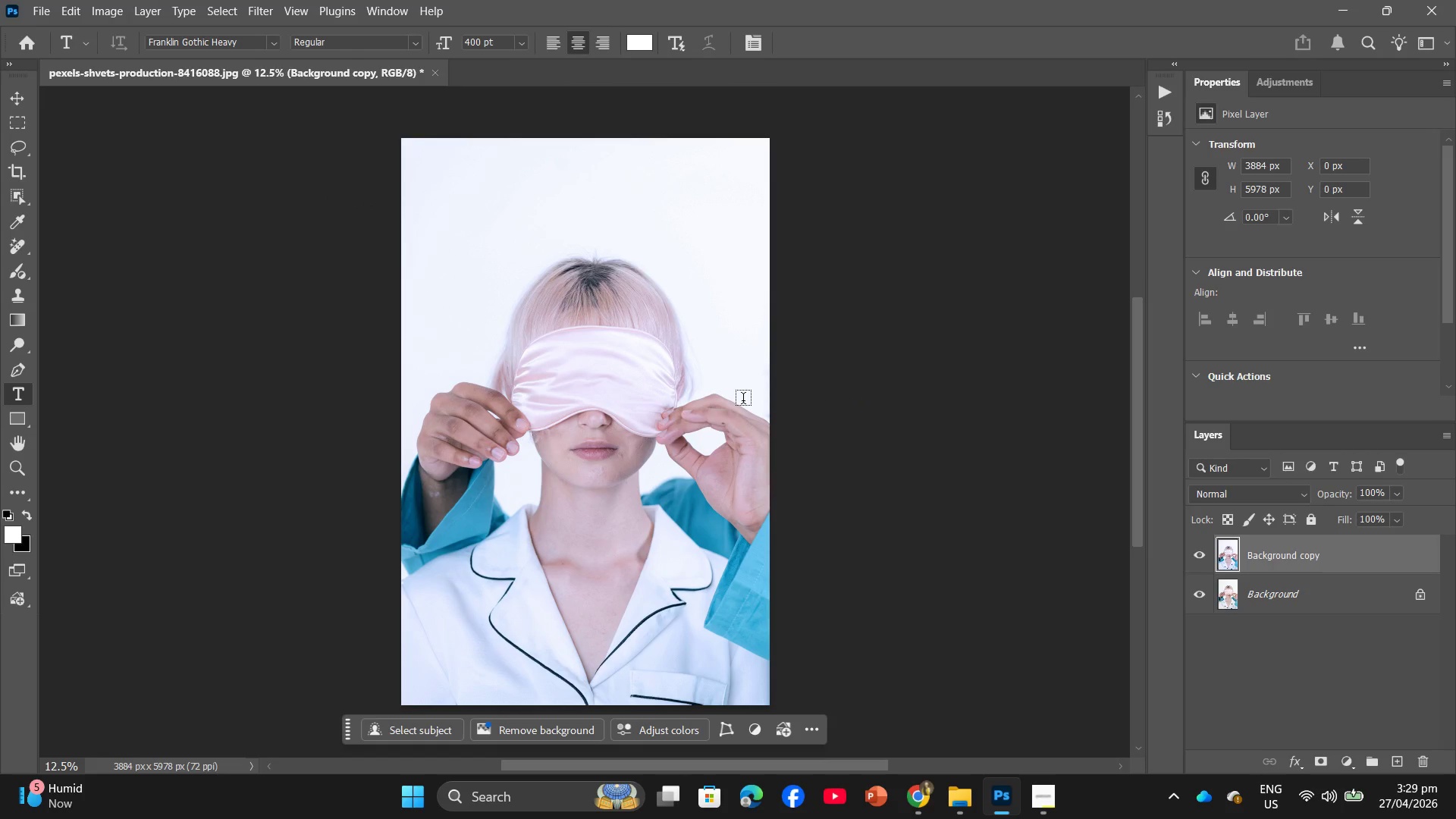 
mouse_move([937, 796])
 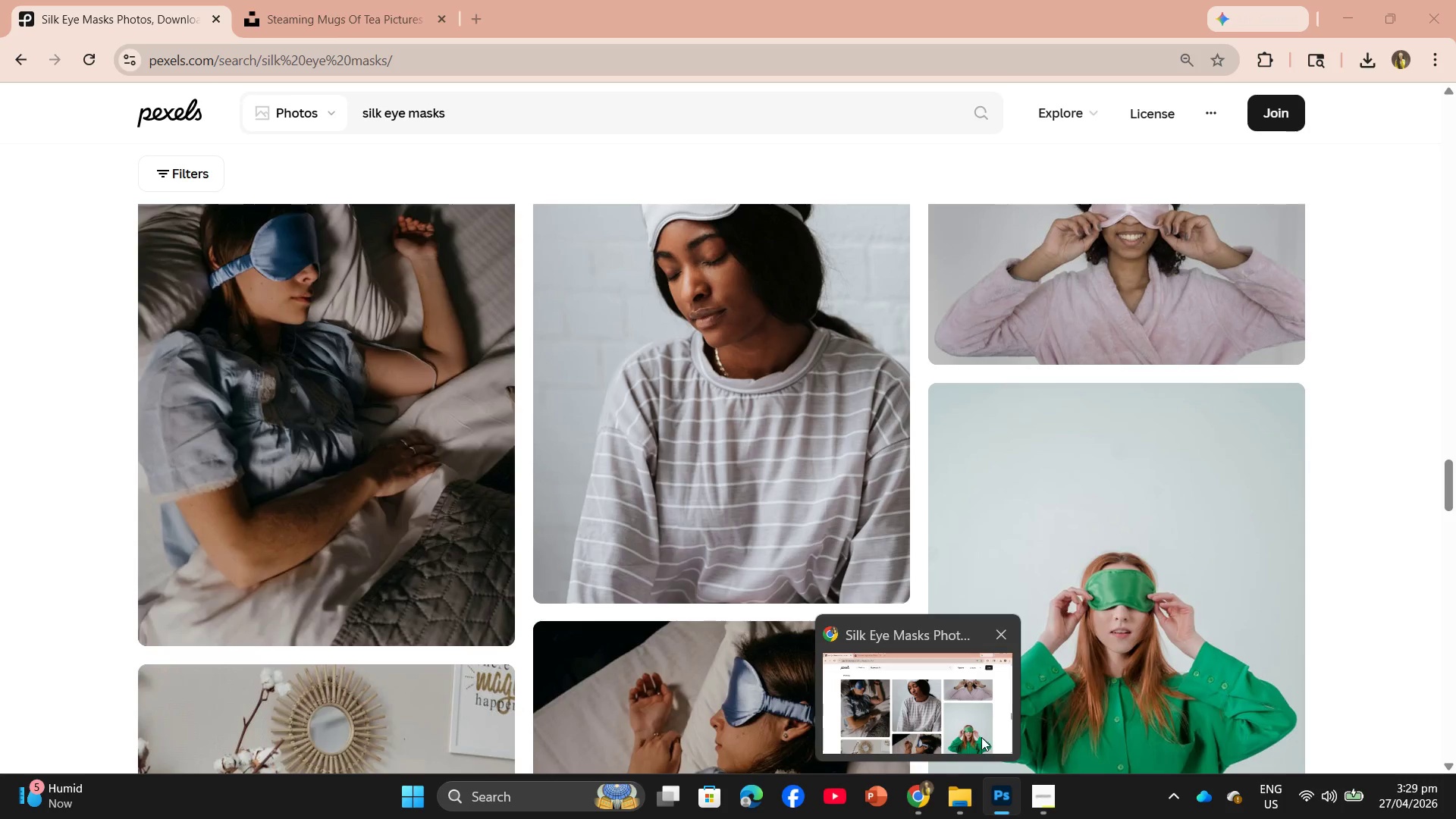 
left_click([905, 713])
 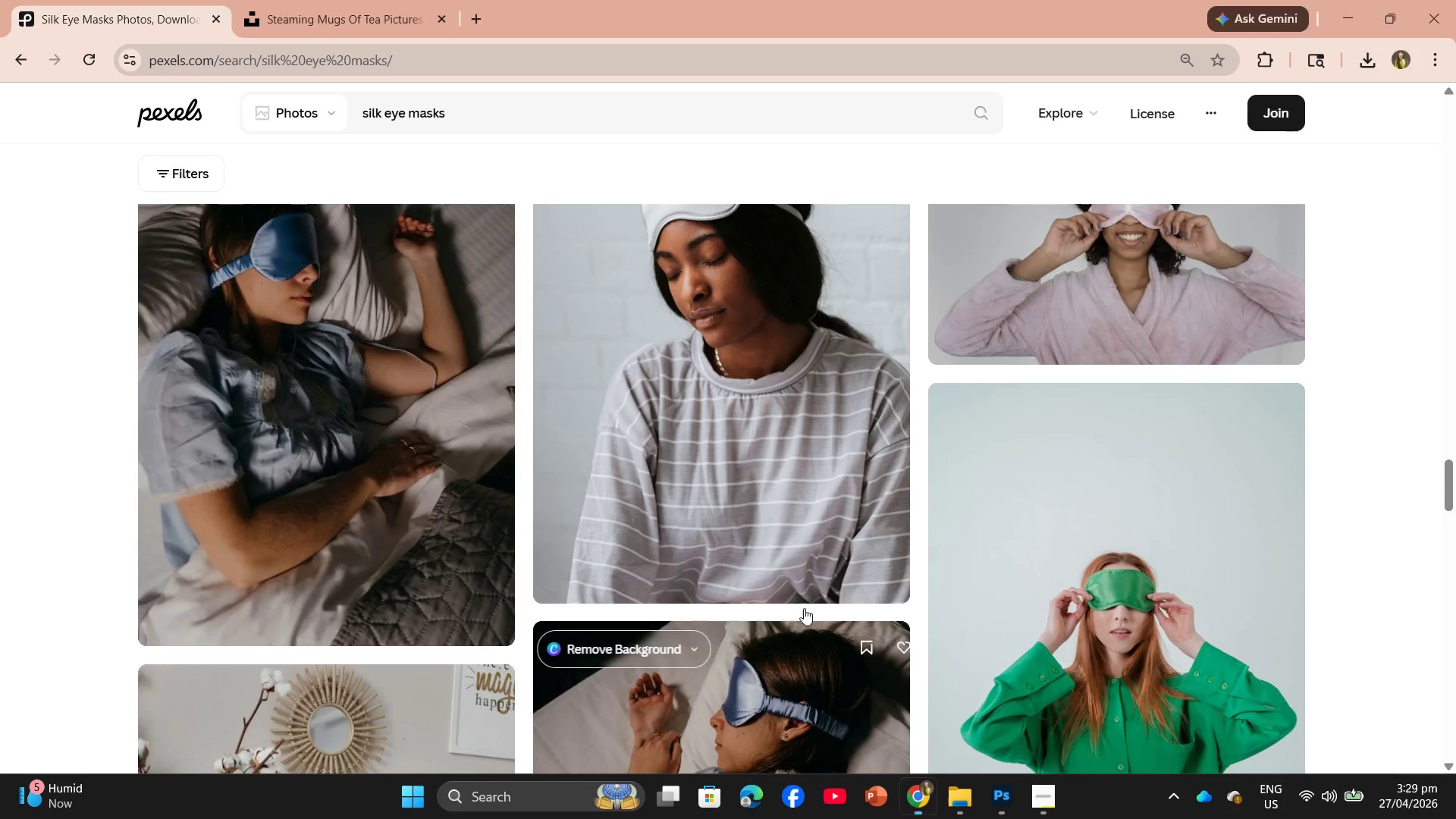 
scroll: coordinate [730, 431], scroll_direction: up, amount: 20.0
 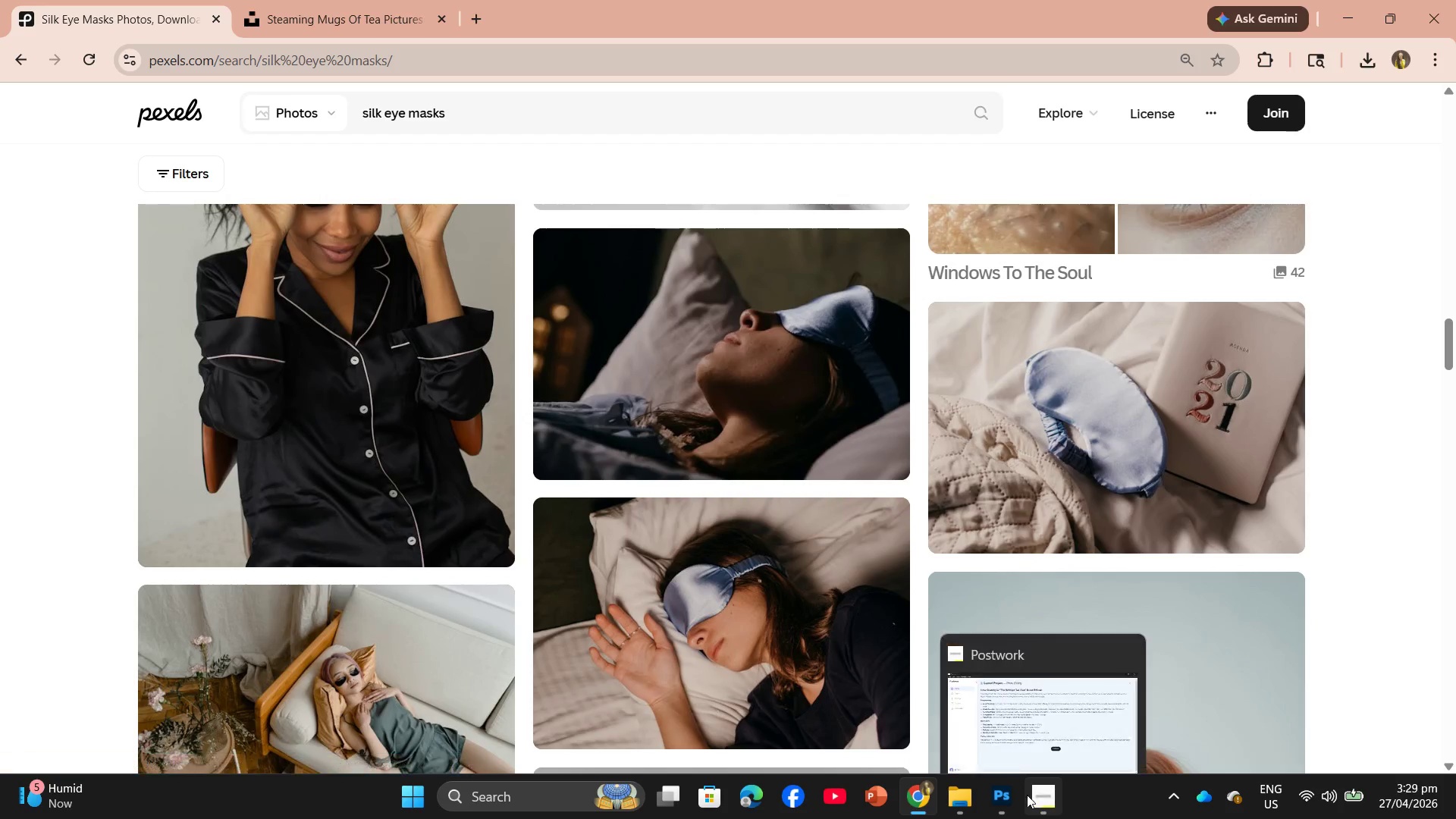 
left_click([1029, 708])